 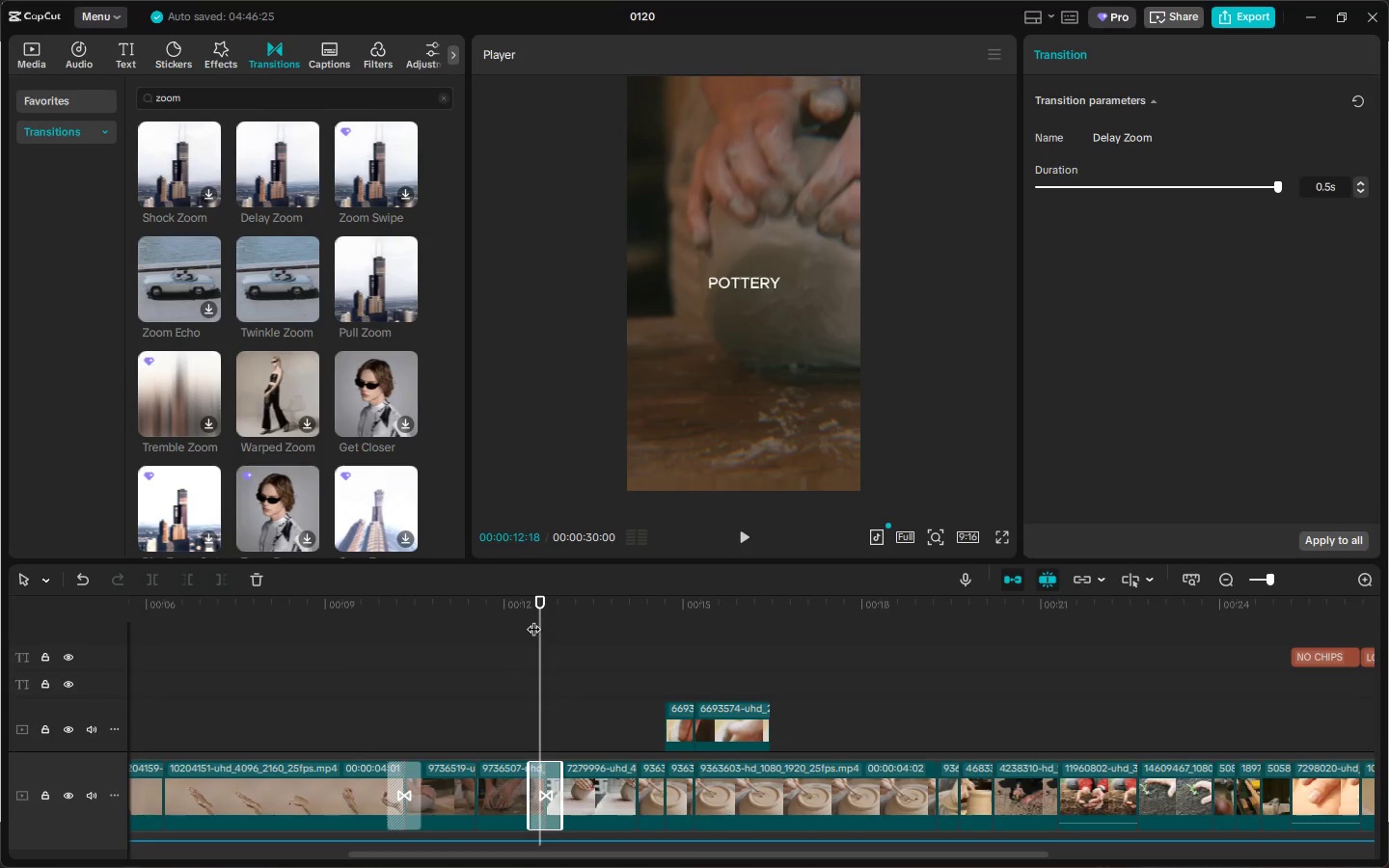 
key(Space)
 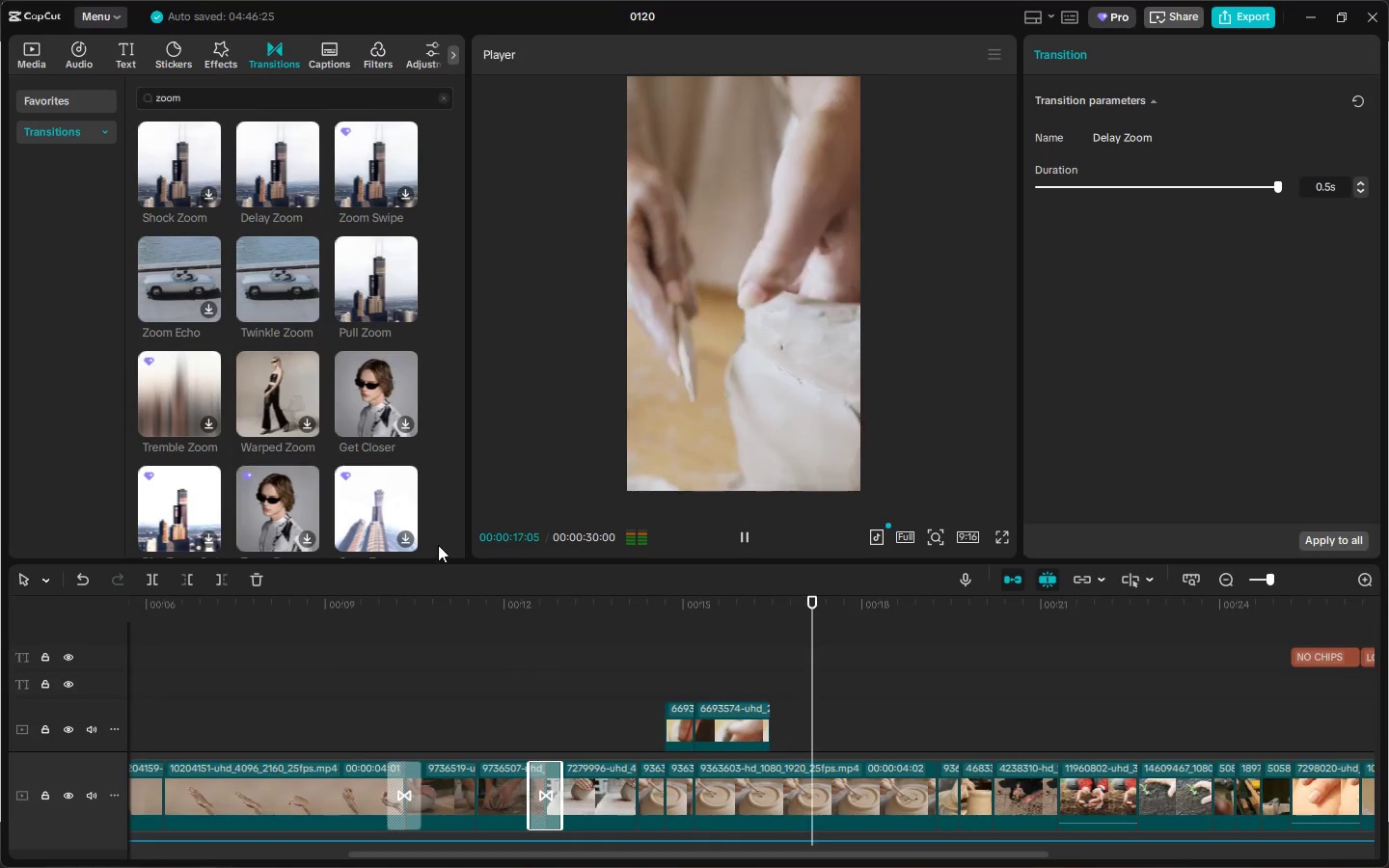 
wait(6.14)
 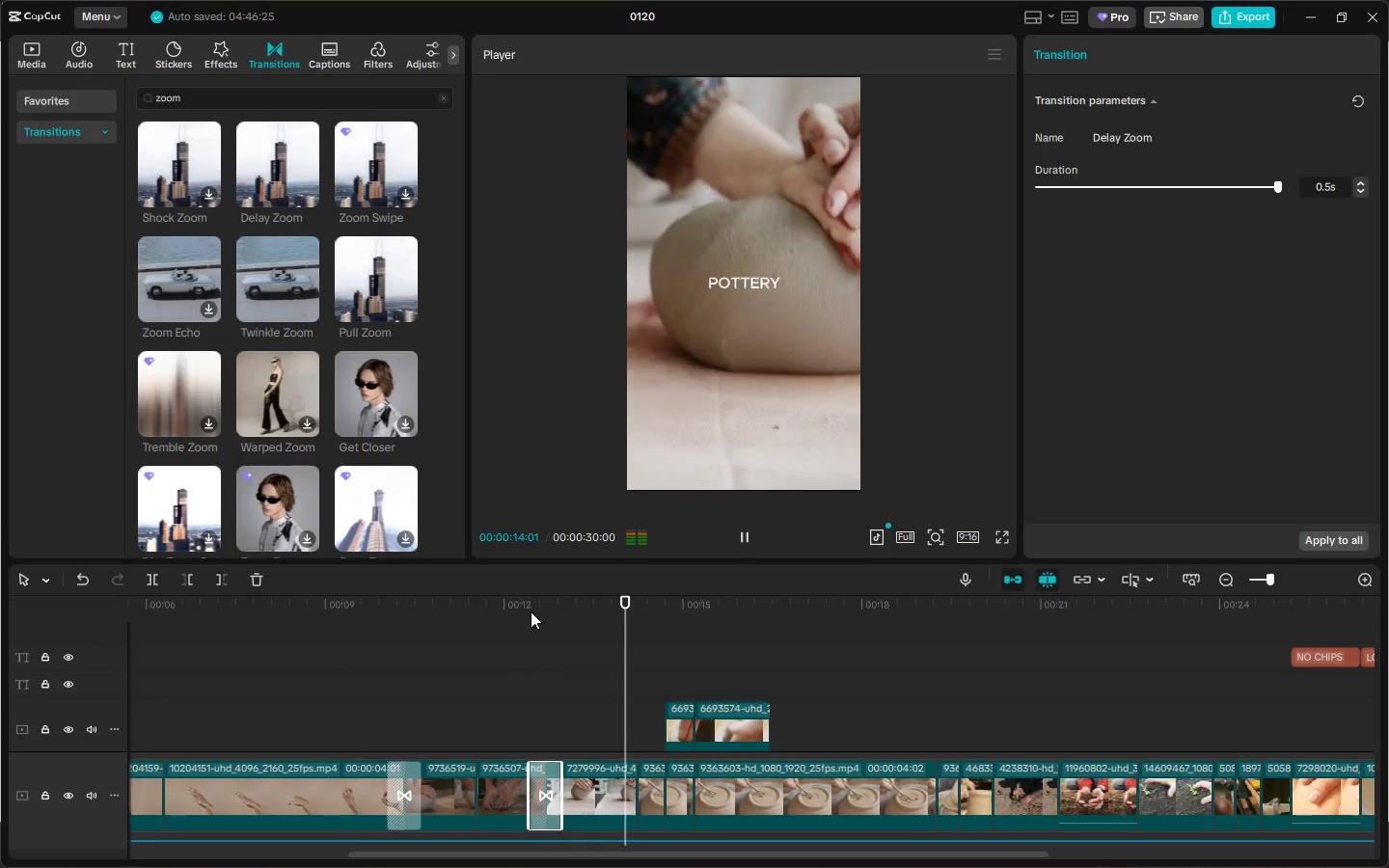 
key(Space)
 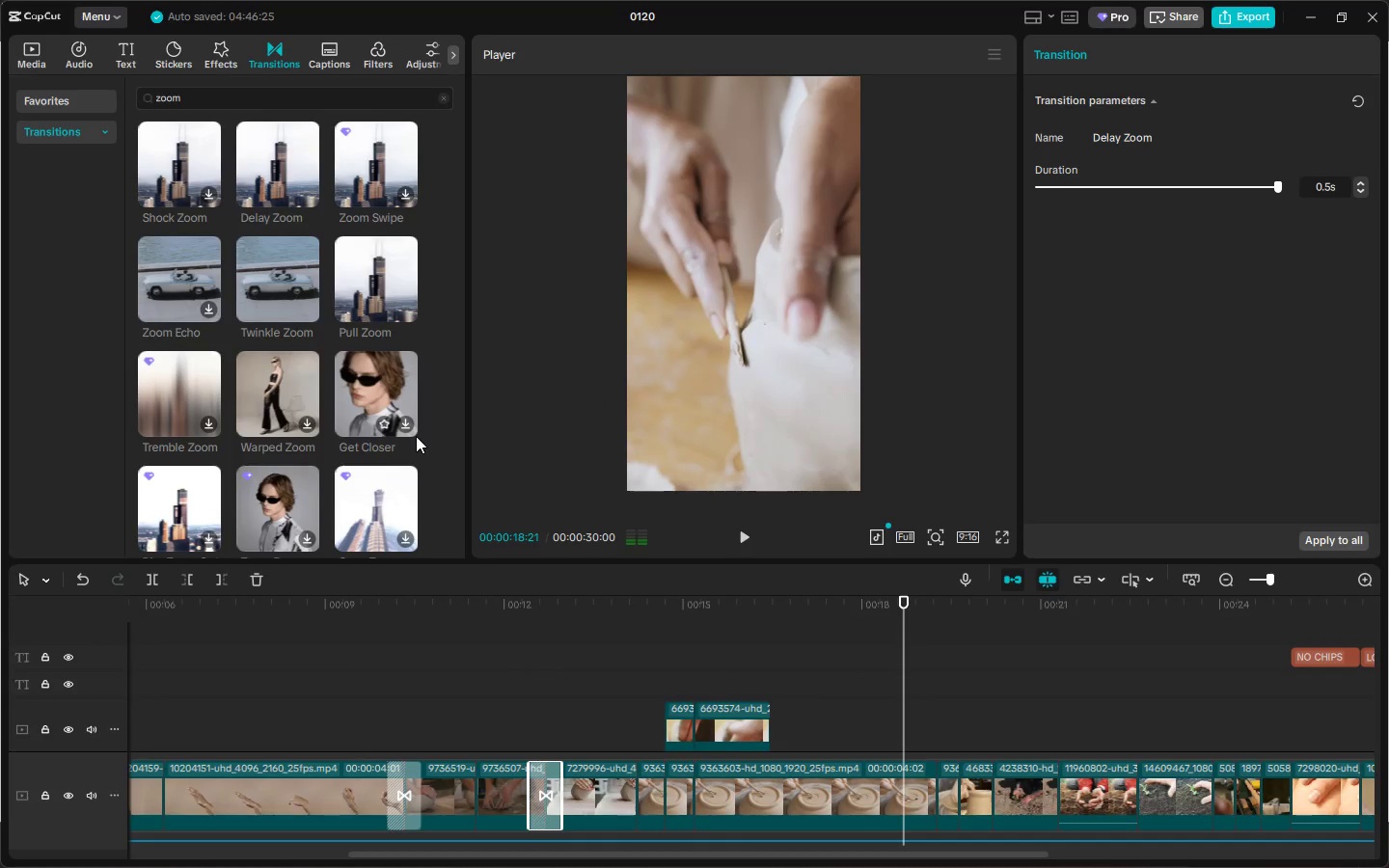 
key(Space)
 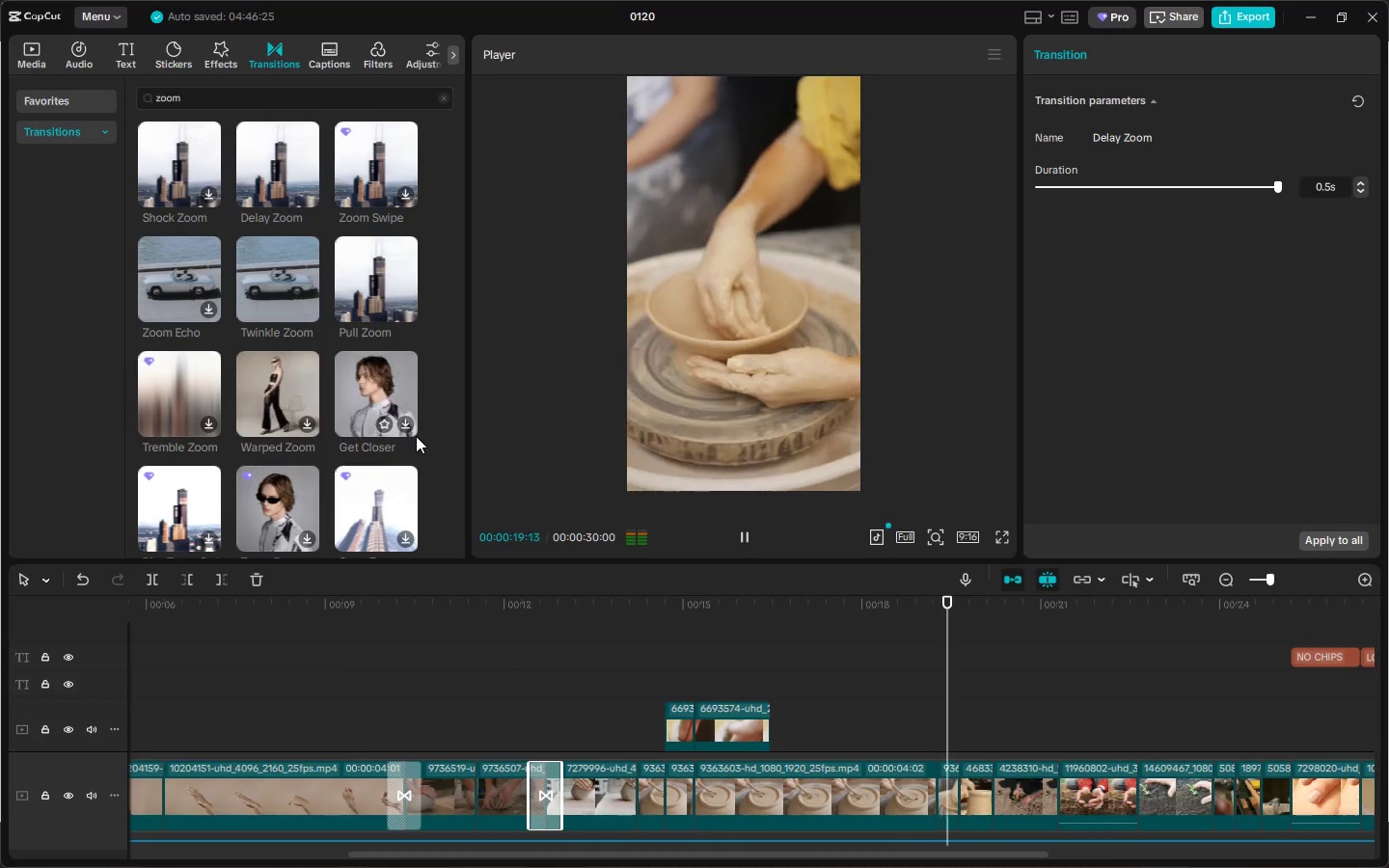 
key(Space)
 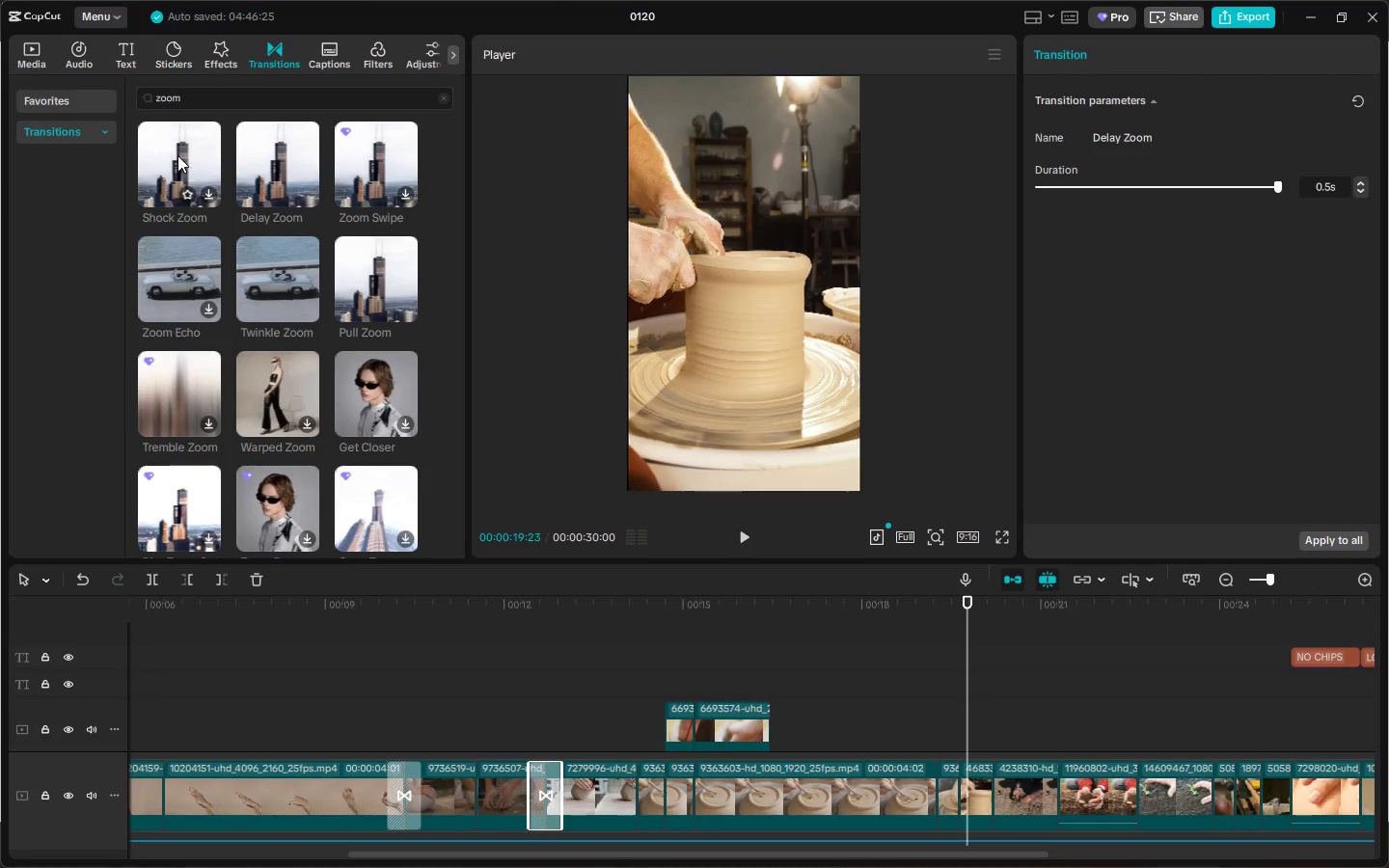 
left_click_drag(start_coordinate=[254, 159], to_coordinate=[974, 801])
 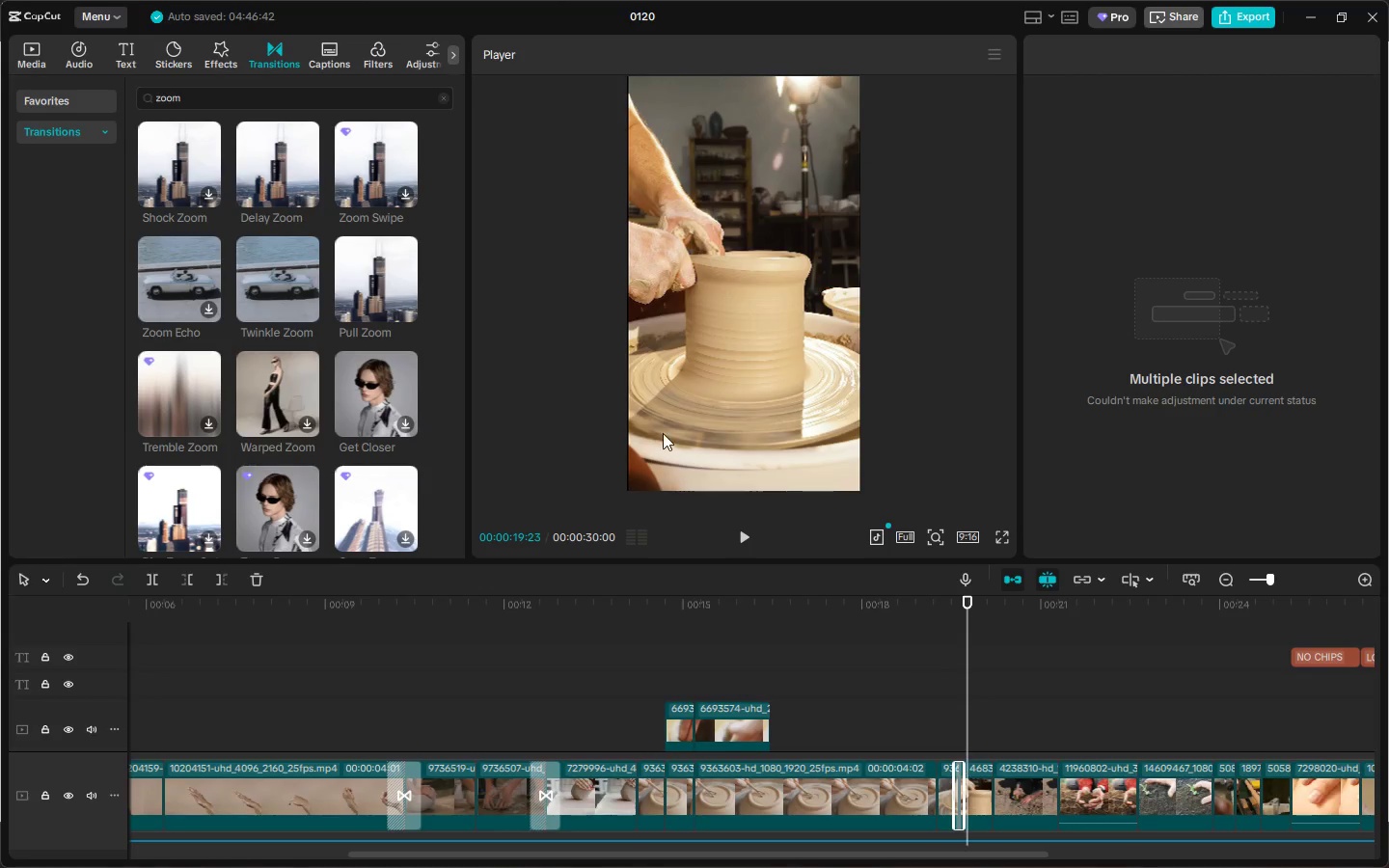 
key(Control+ControlLeft)
 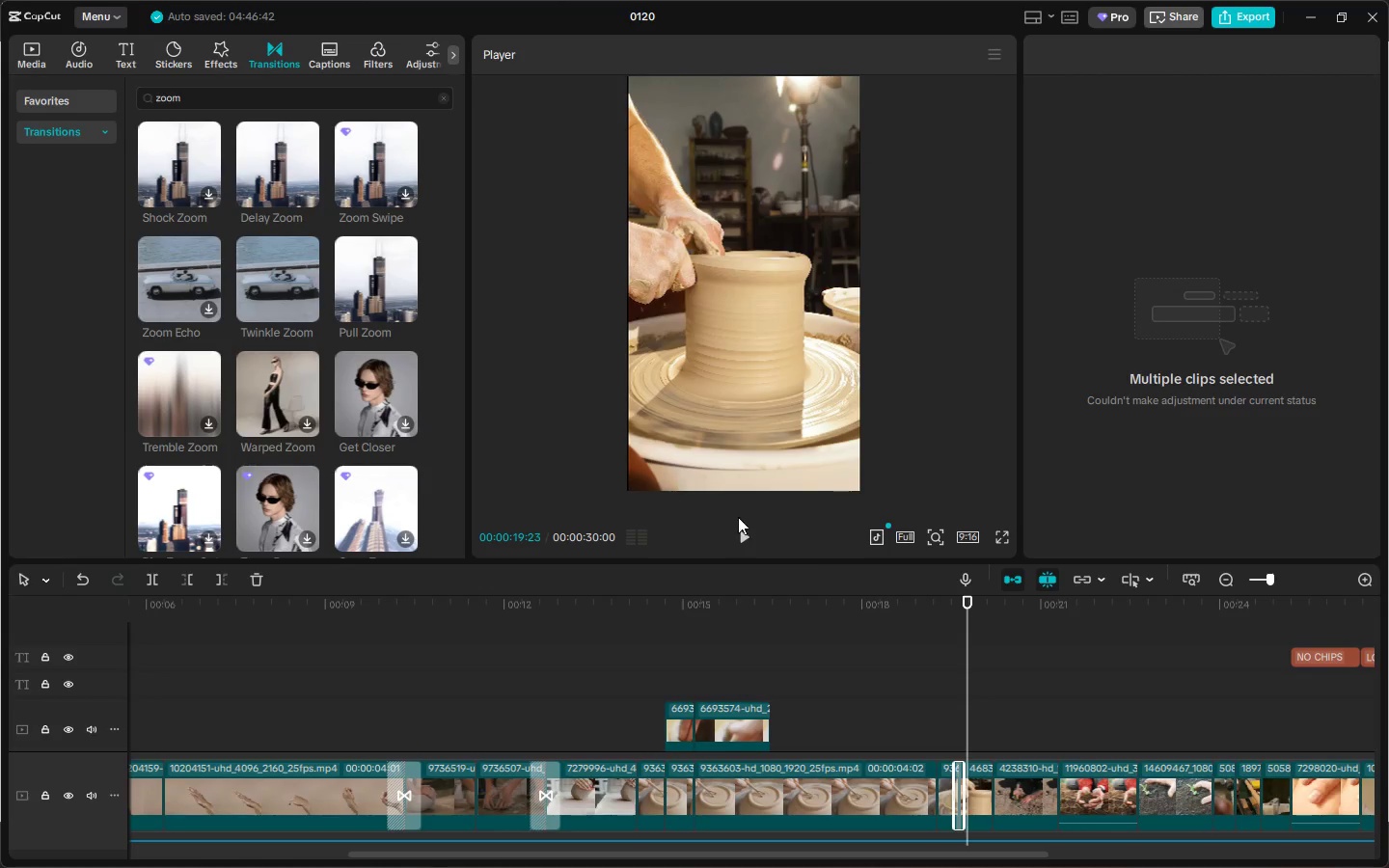 
key(Control+Z)
 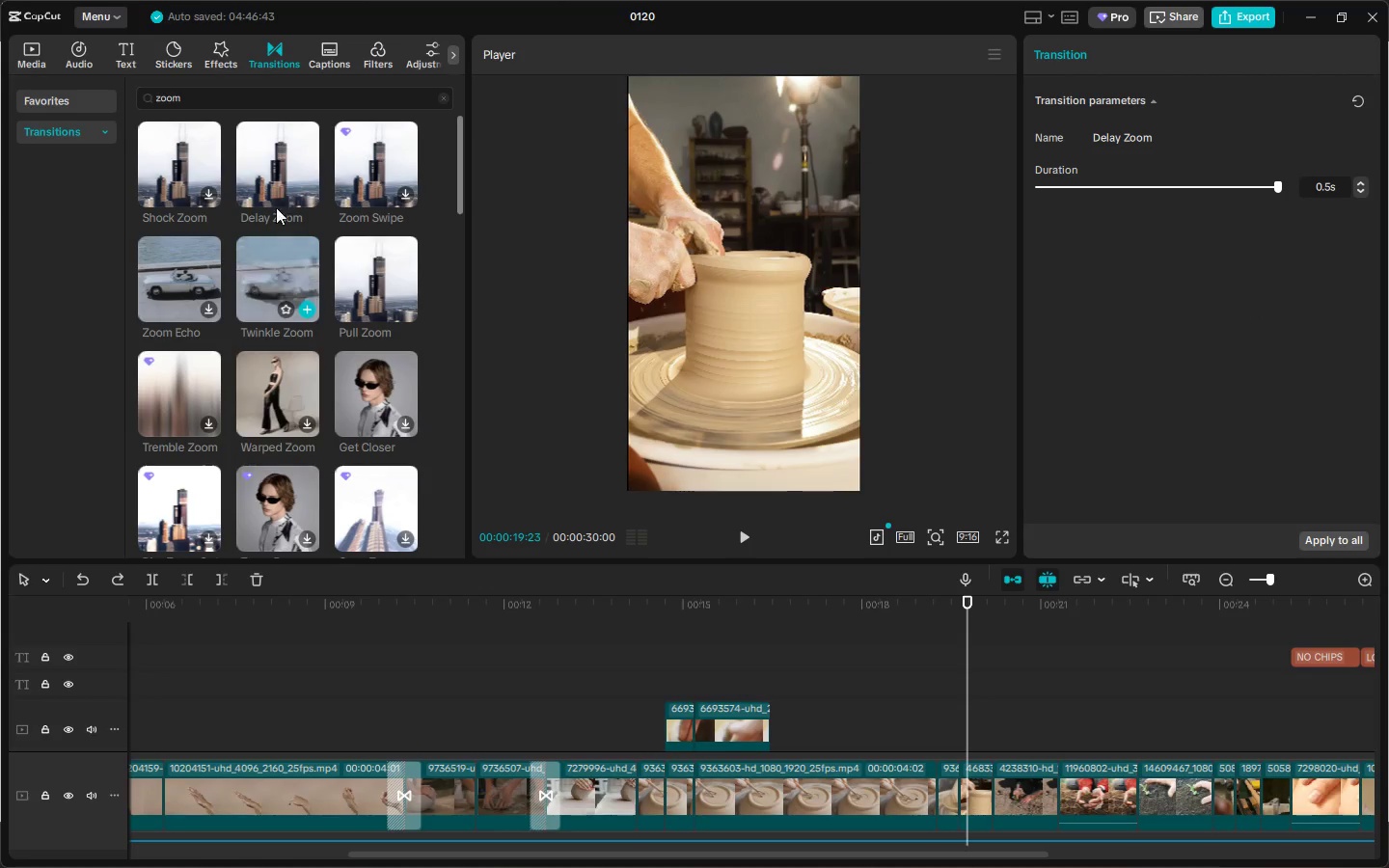 
left_click_drag(start_coordinate=[257, 162], to_coordinate=[1020, 803])
 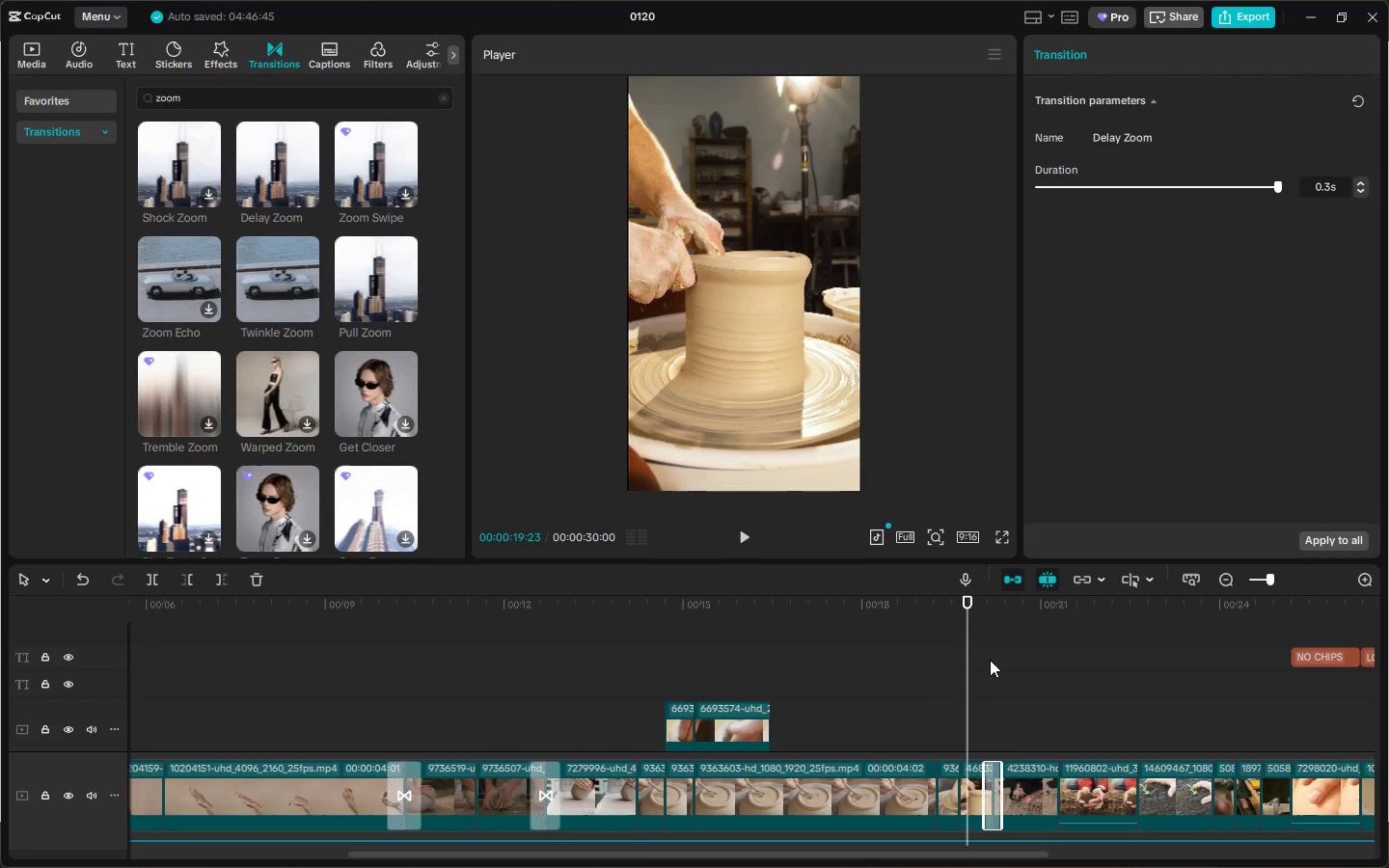 
key(Space)
 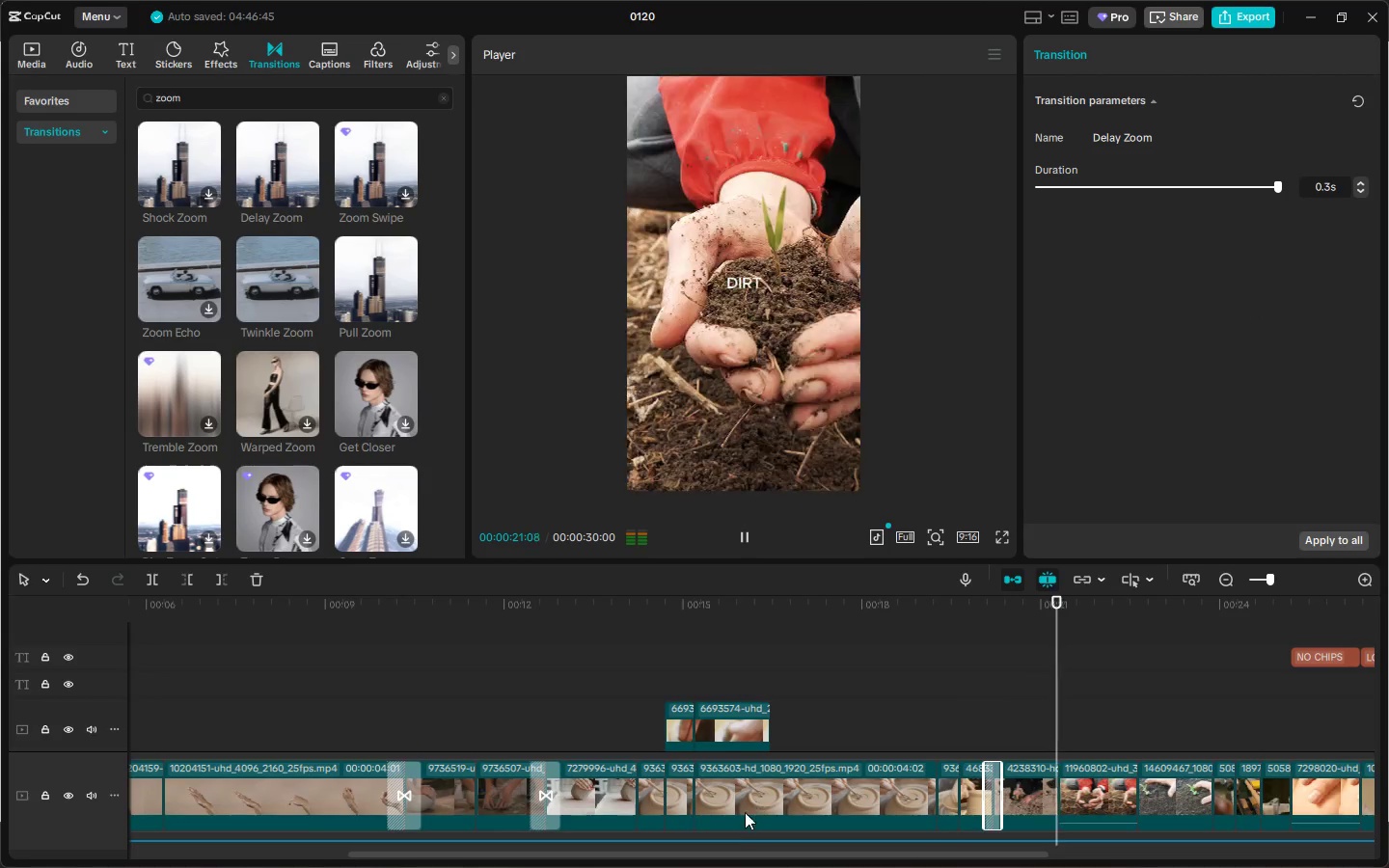 
left_click_drag(start_coordinate=[733, 854], to_coordinate=[996, 866])
 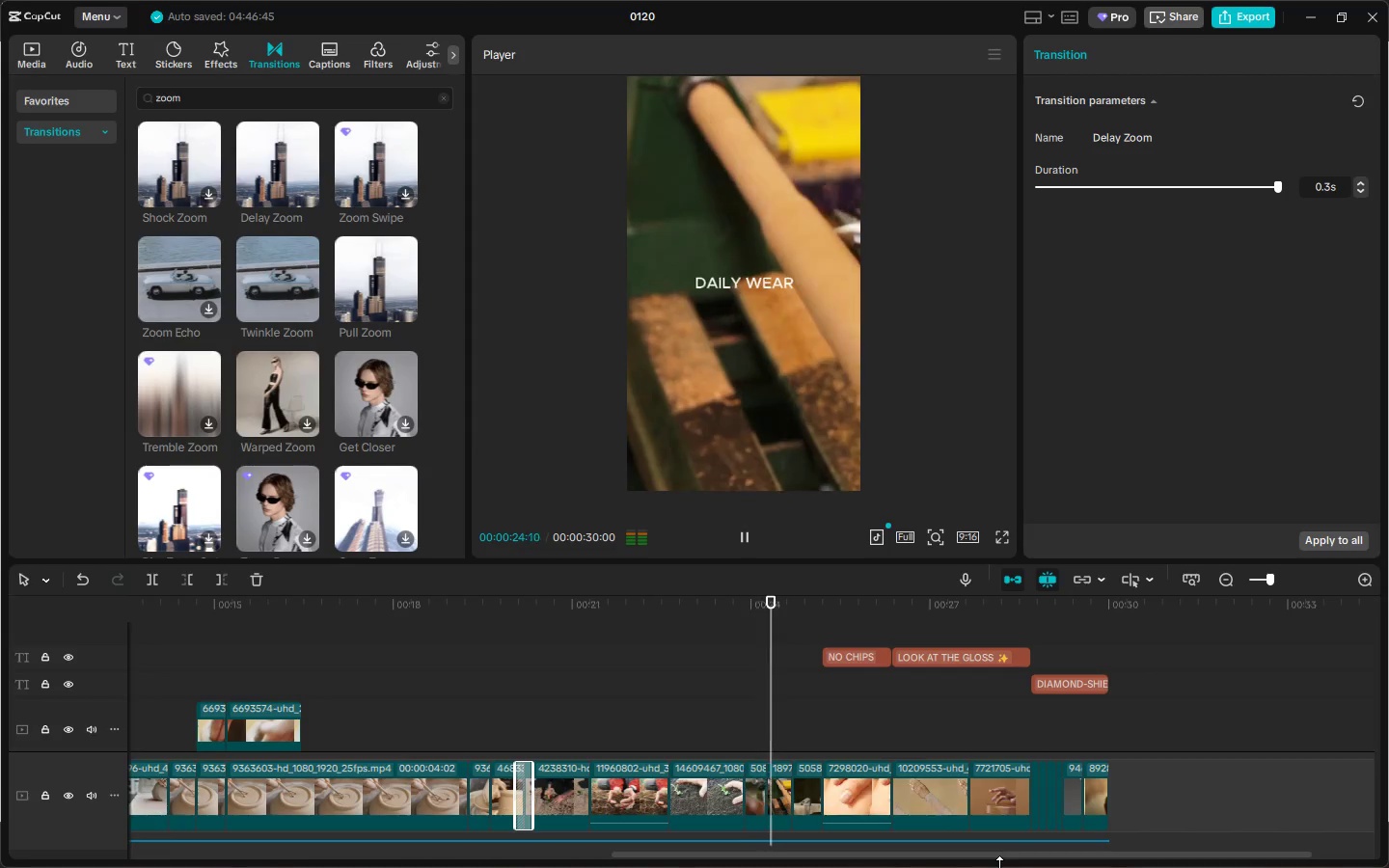 
key(Space)
 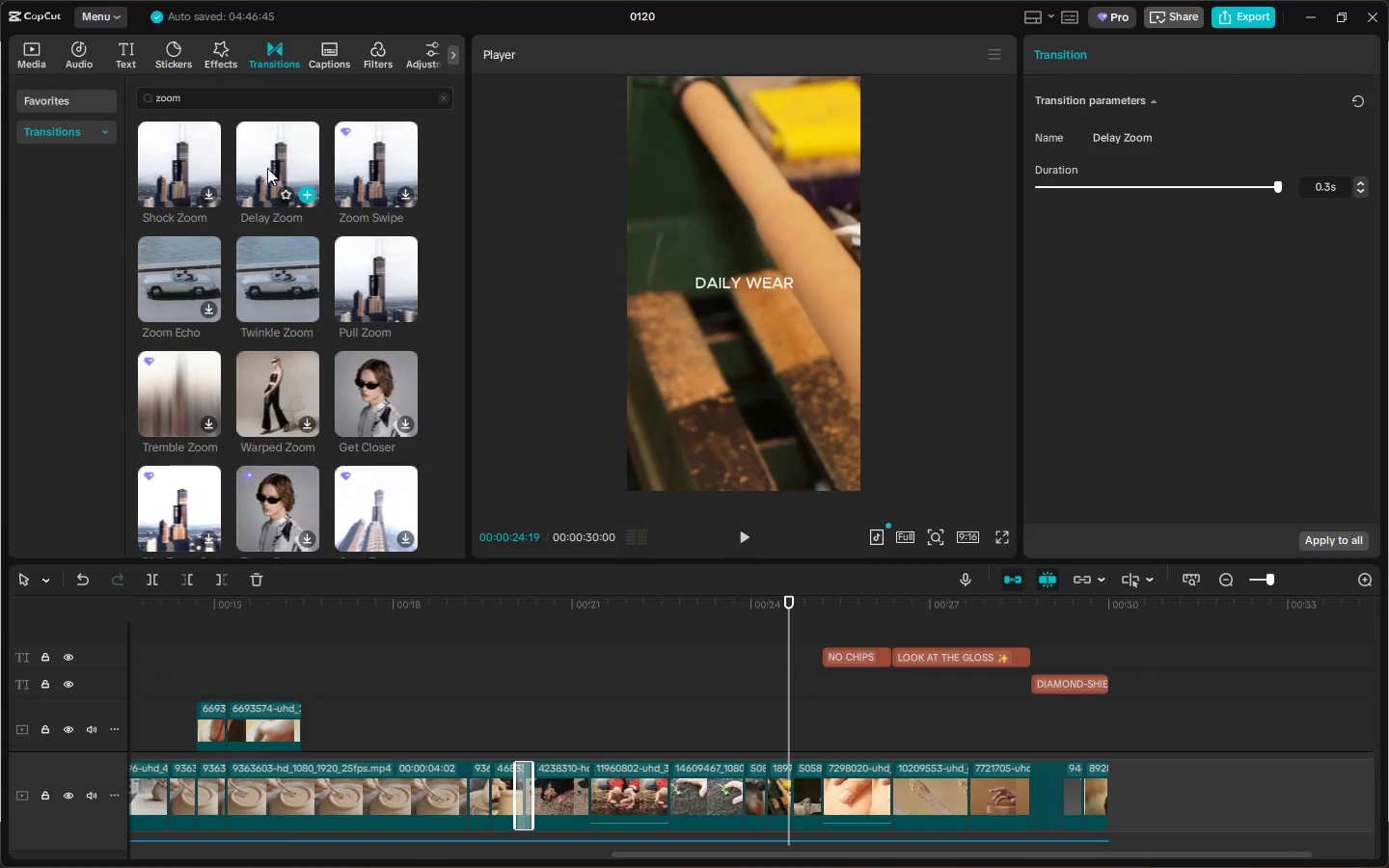 
left_click_drag(start_coordinate=[258, 161], to_coordinate=[721, 800])
 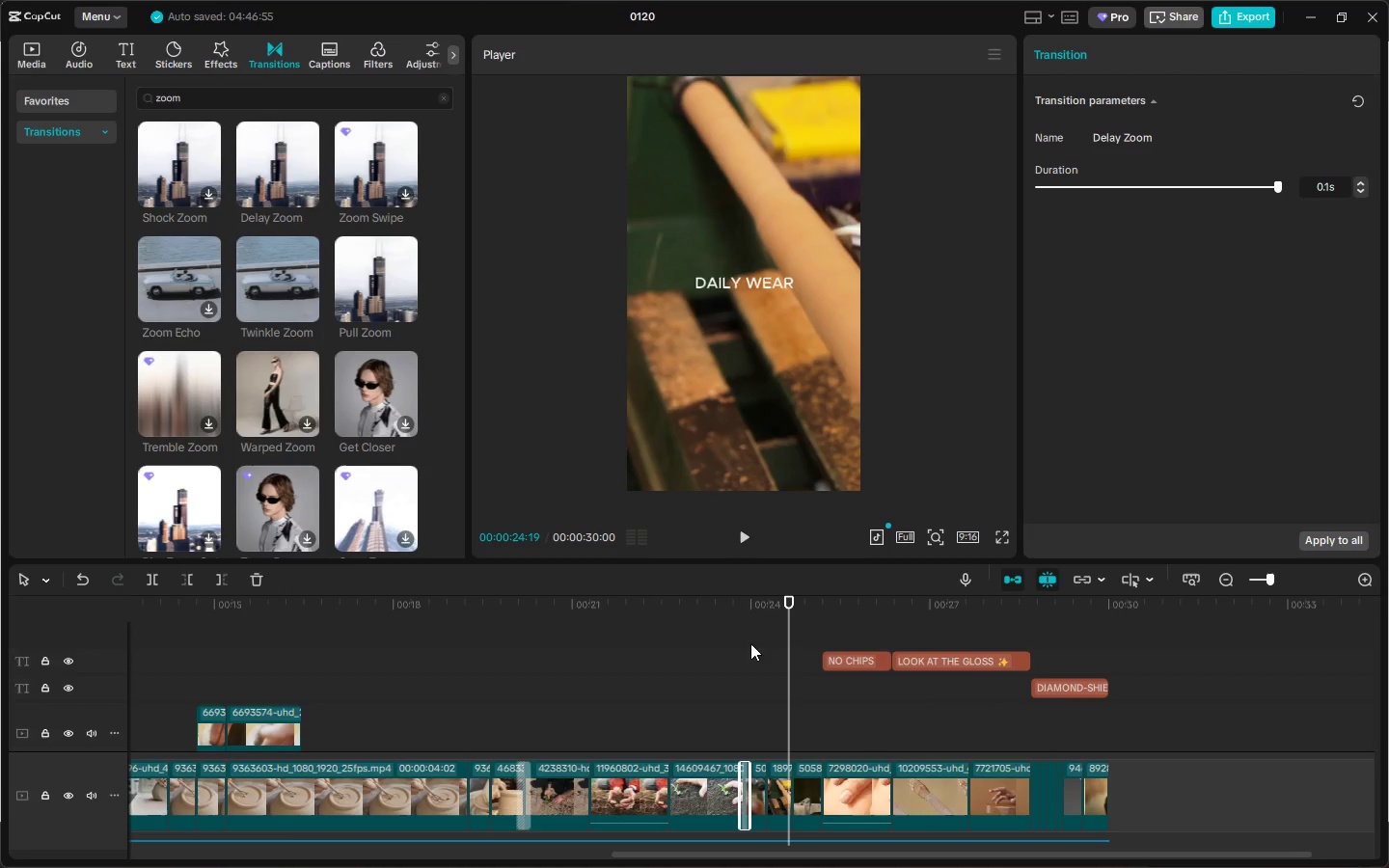 
left_click([736, 617])
 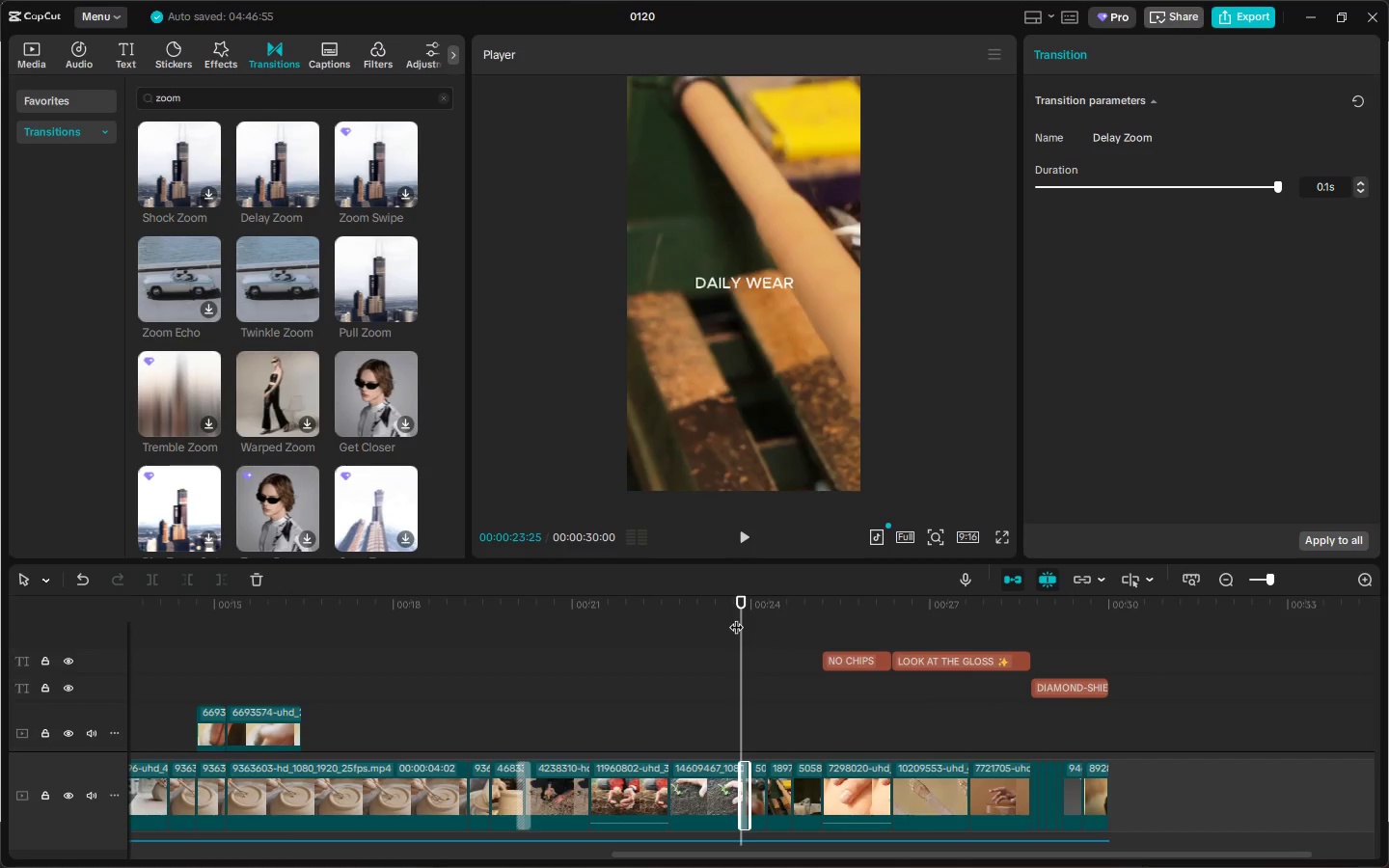 
key(Space)
 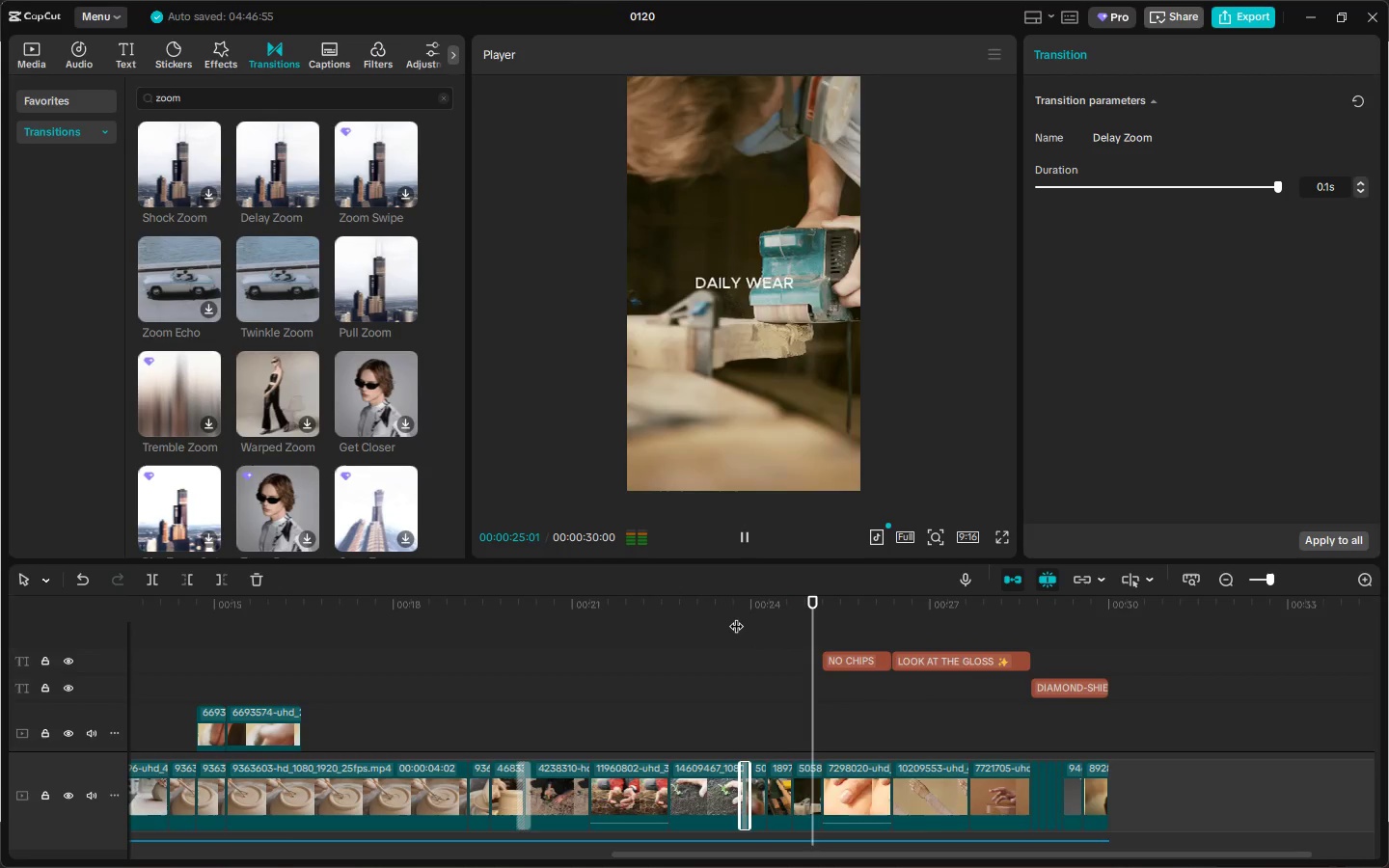 
key(Space)
 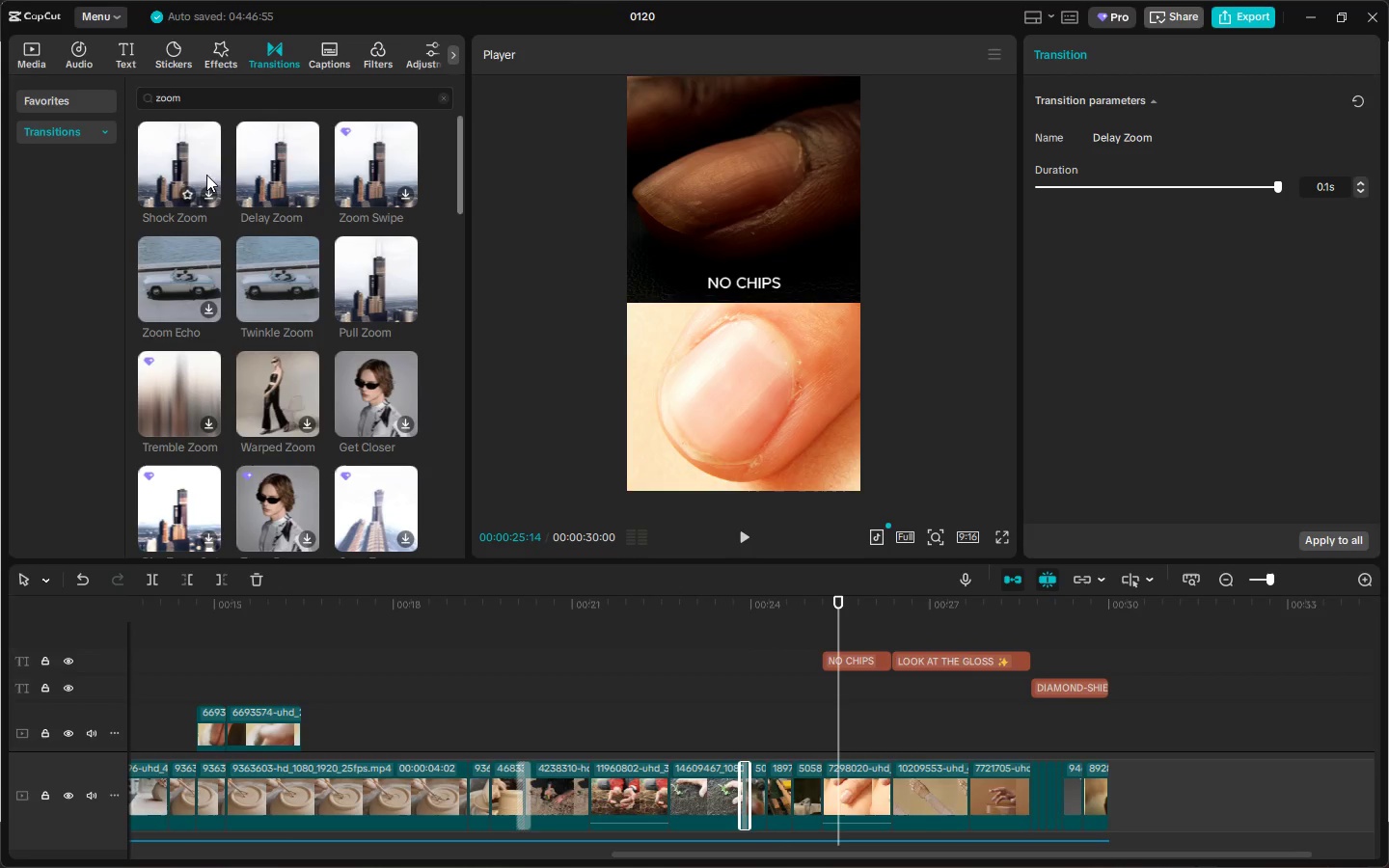 
left_click_drag(start_coordinate=[261, 160], to_coordinate=[833, 789])
 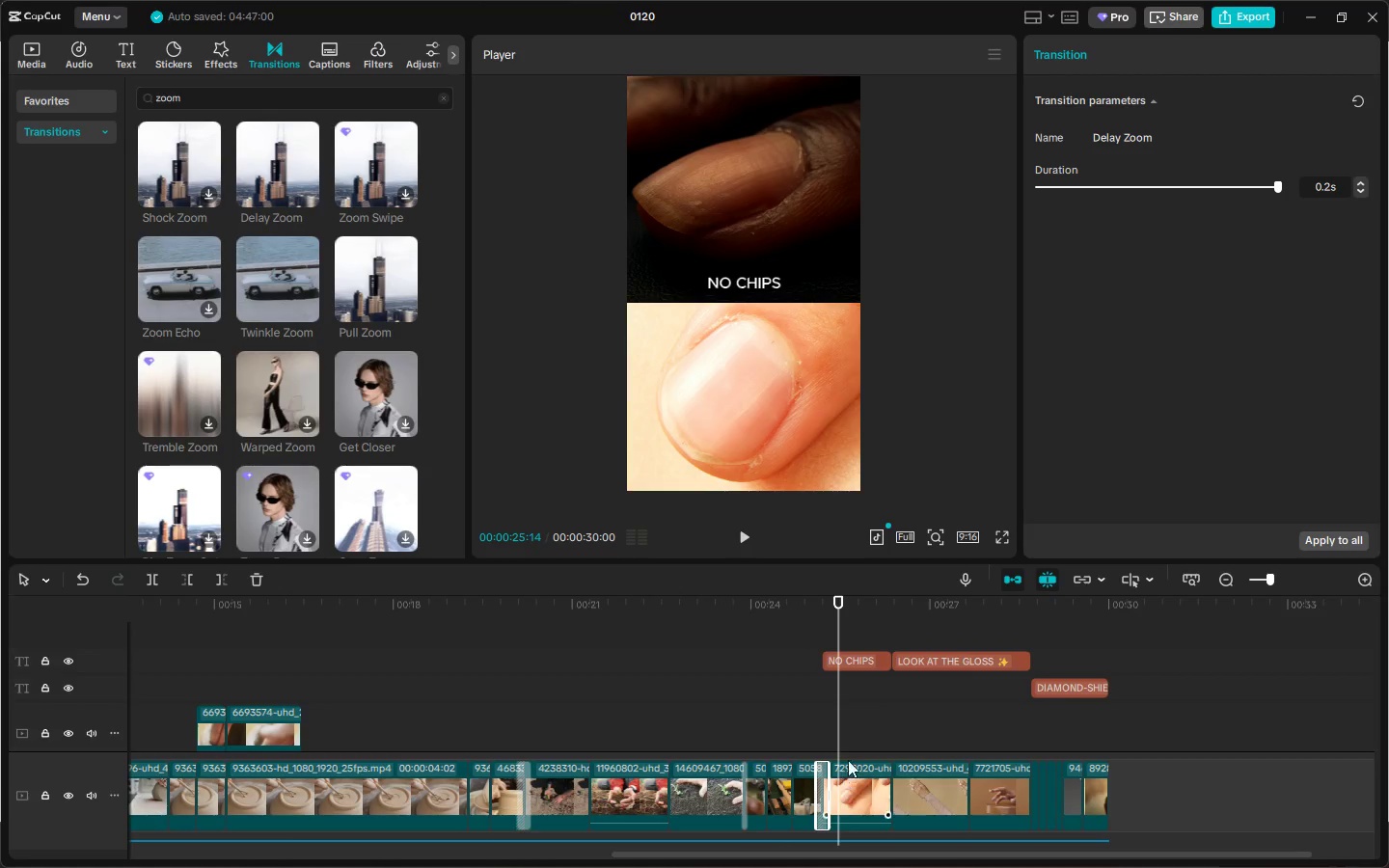 
key(Space)
 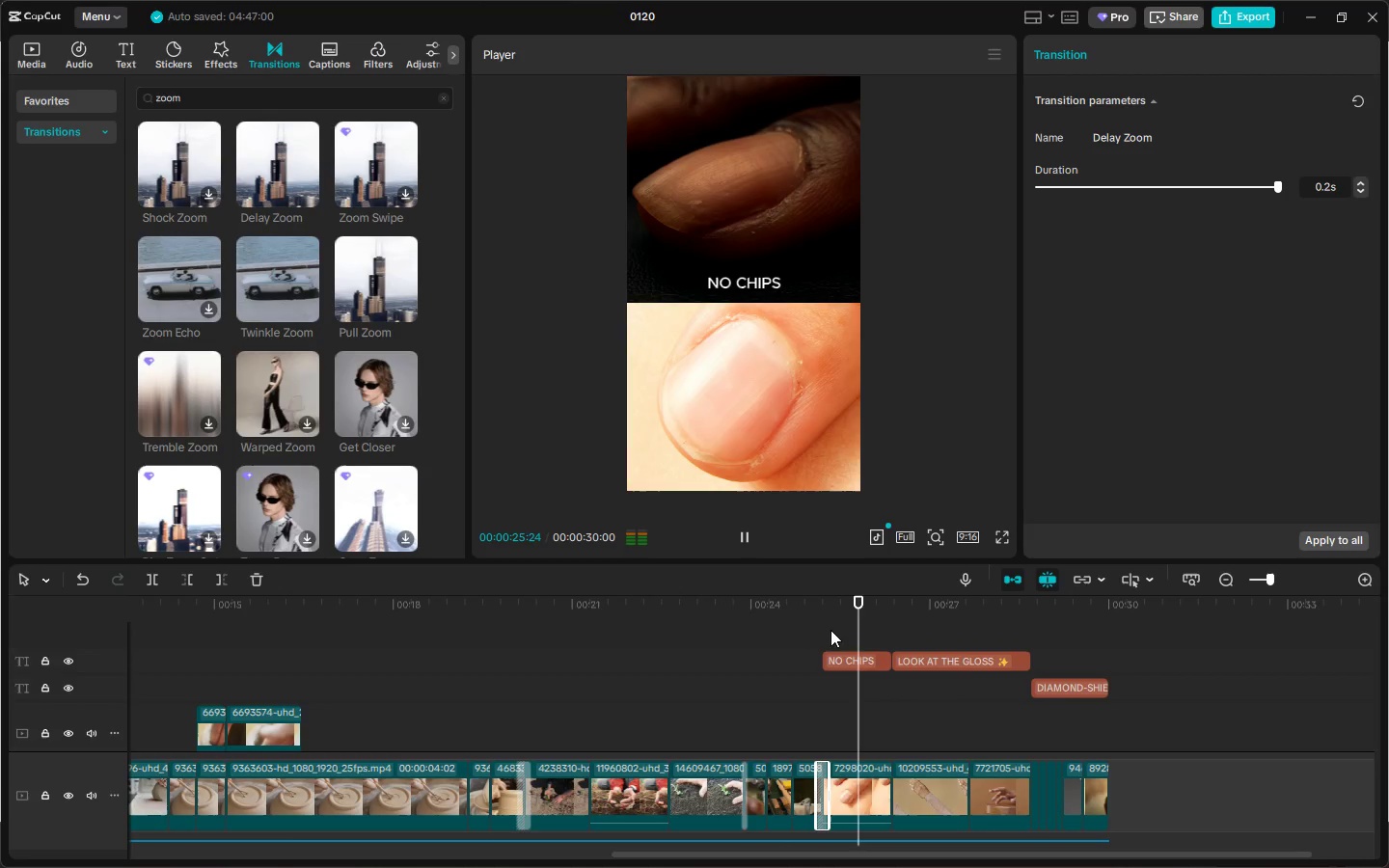 
left_click([821, 603])
 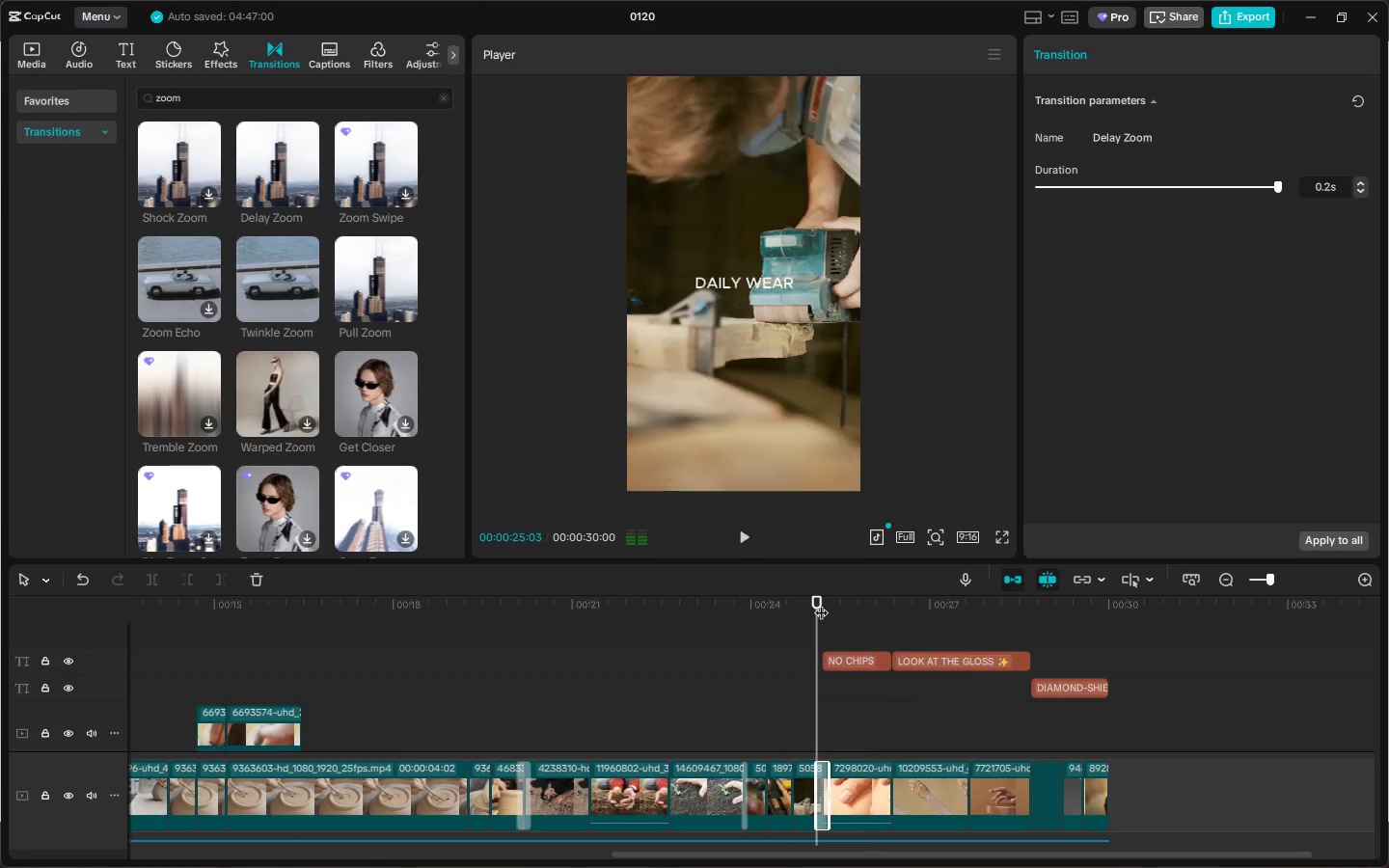 
key(Space)
 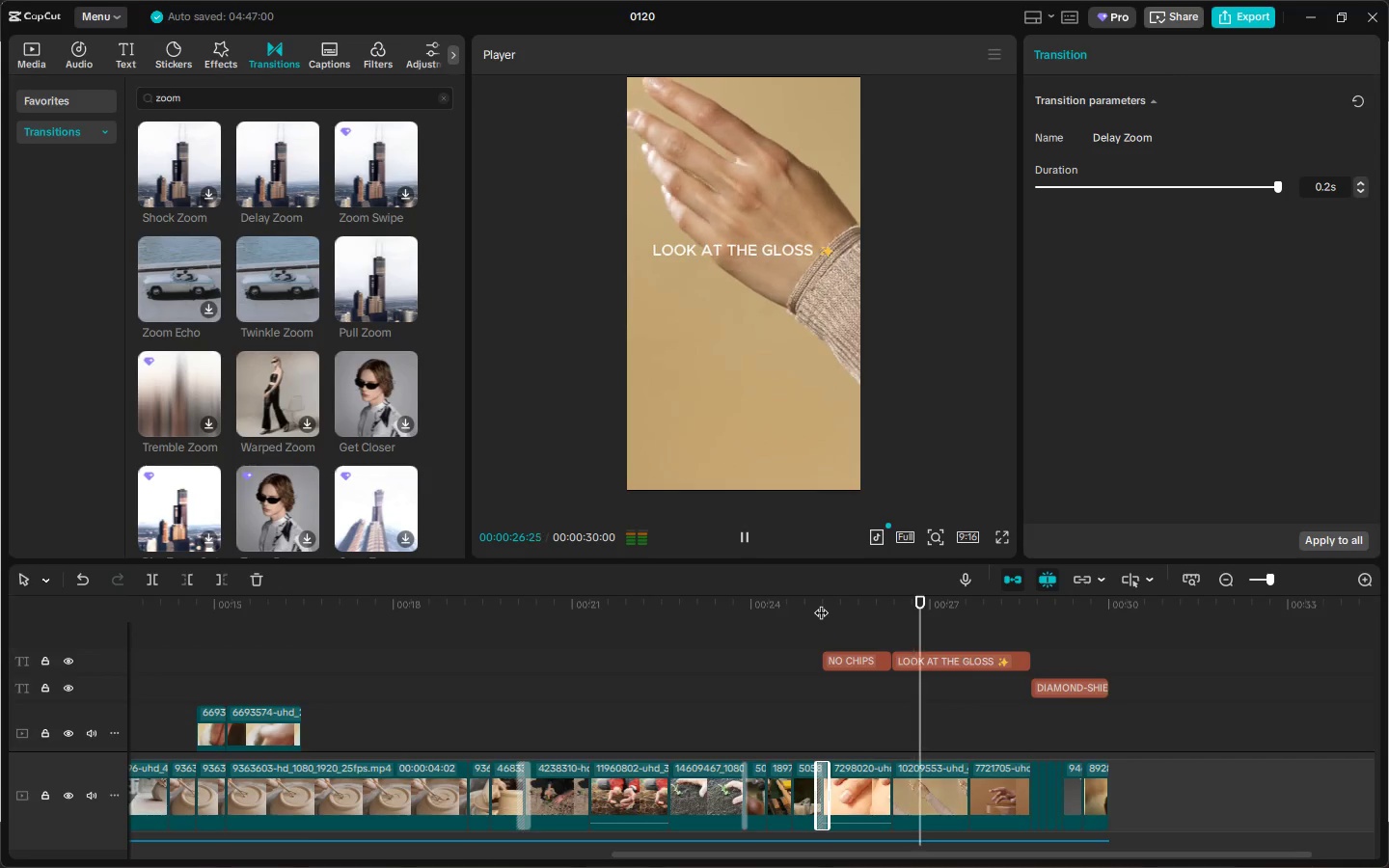 
key(Space)
 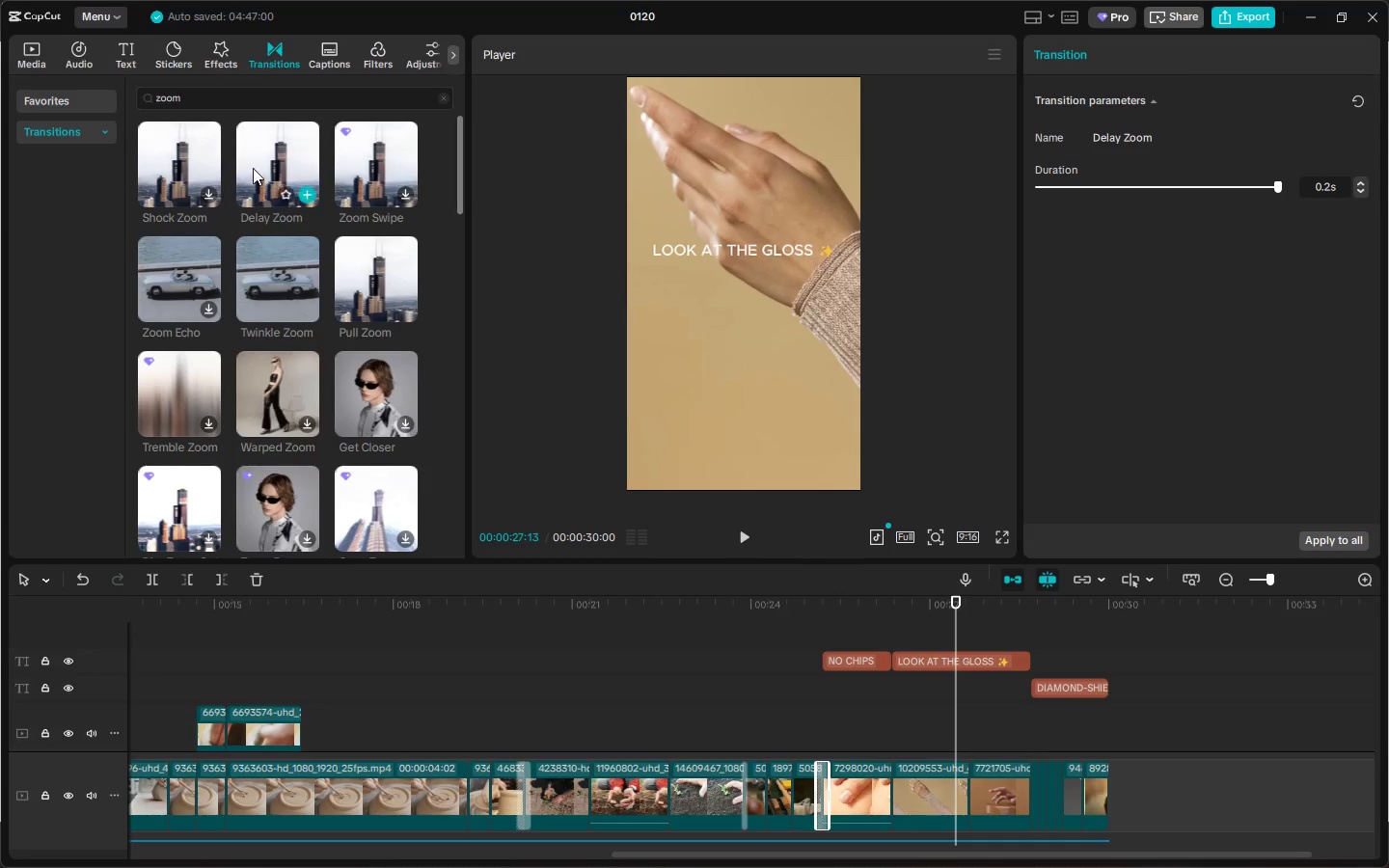 
left_click_drag(start_coordinate=[261, 167], to_coordinate=[959, 793])
 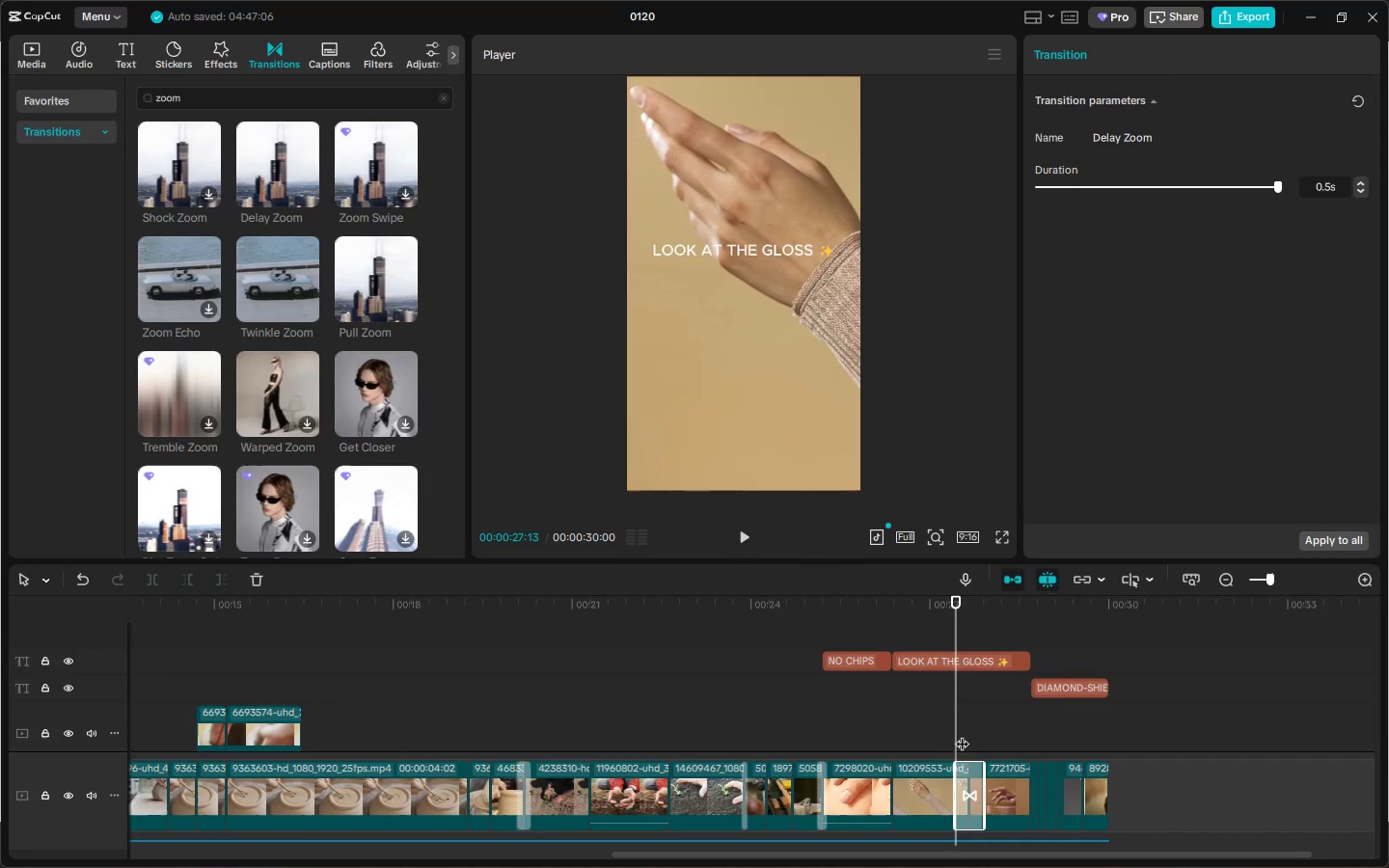 
key(Space)
 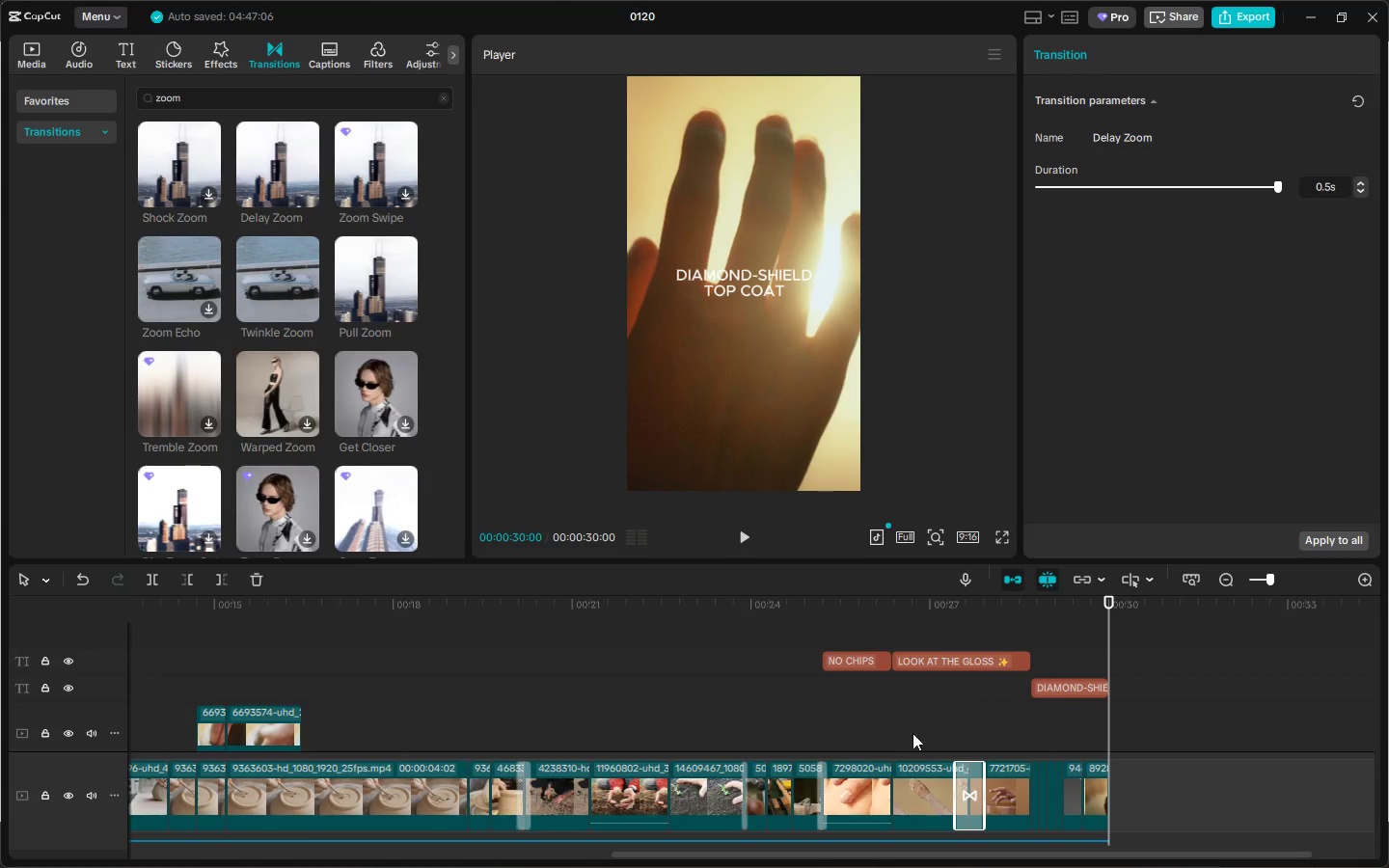 
wait(7.73)
 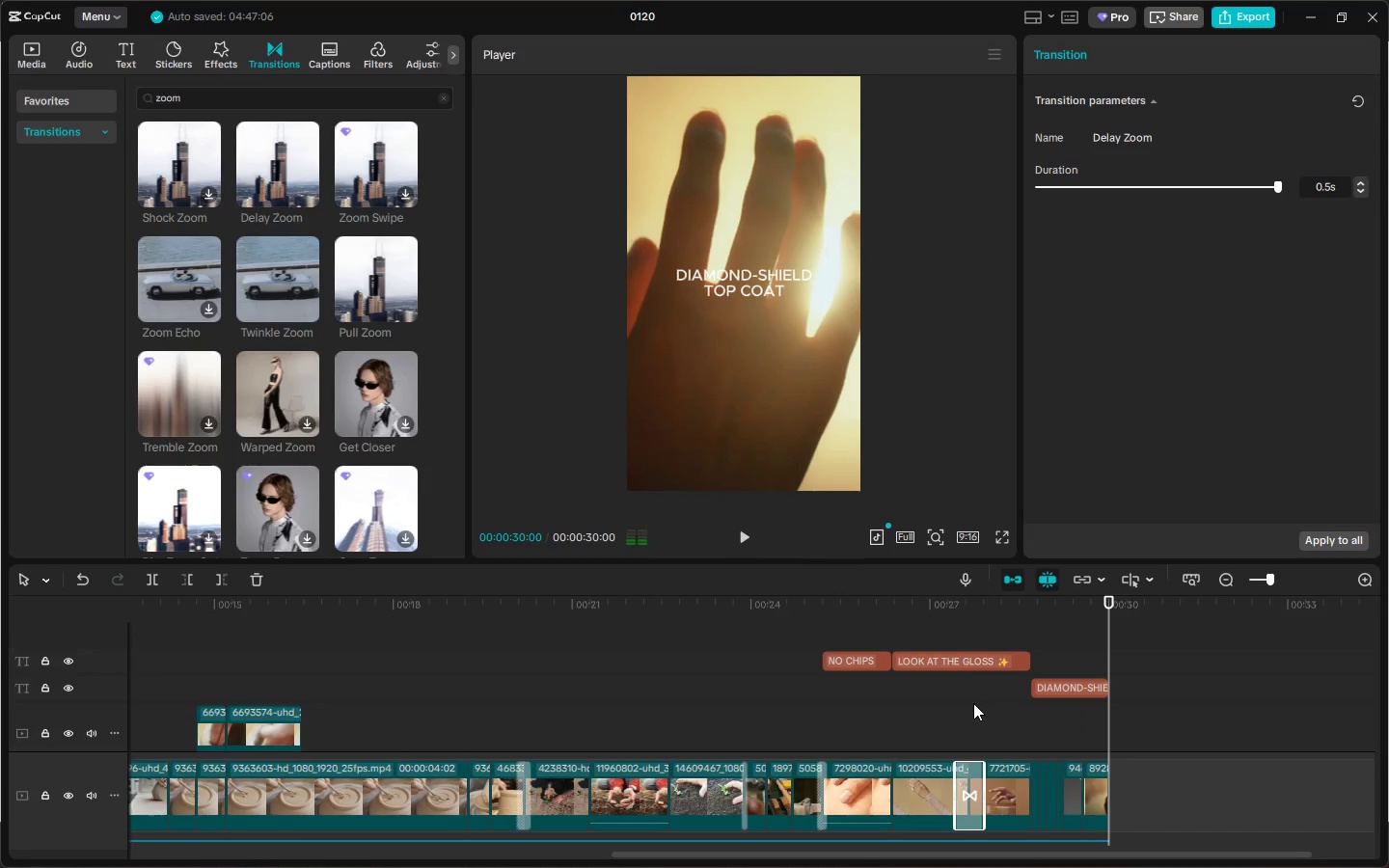 
left_click_drag(start_coordinate=[310, 603], to_coordinate=[0, 609])
 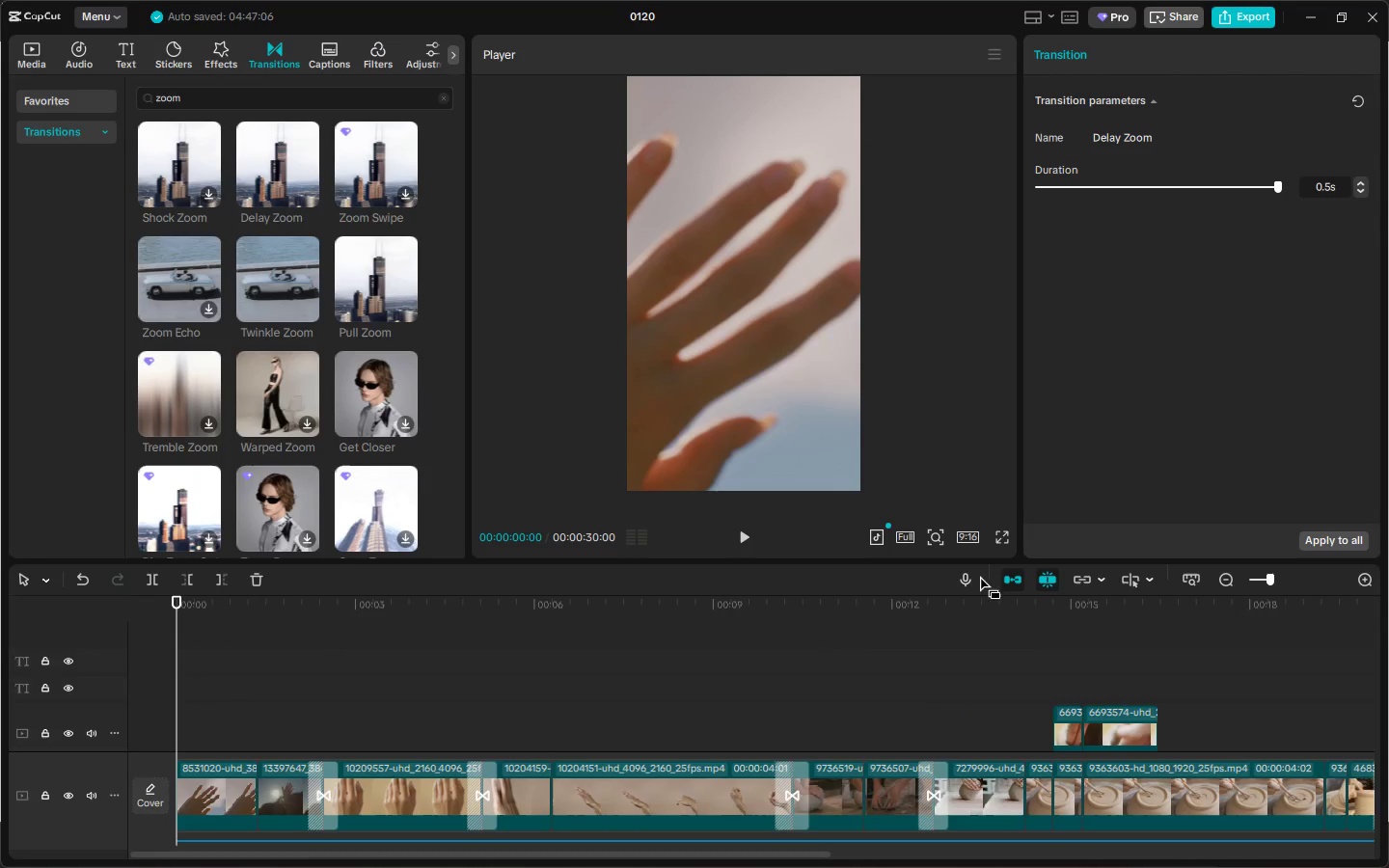 
left_click([997, 544])
 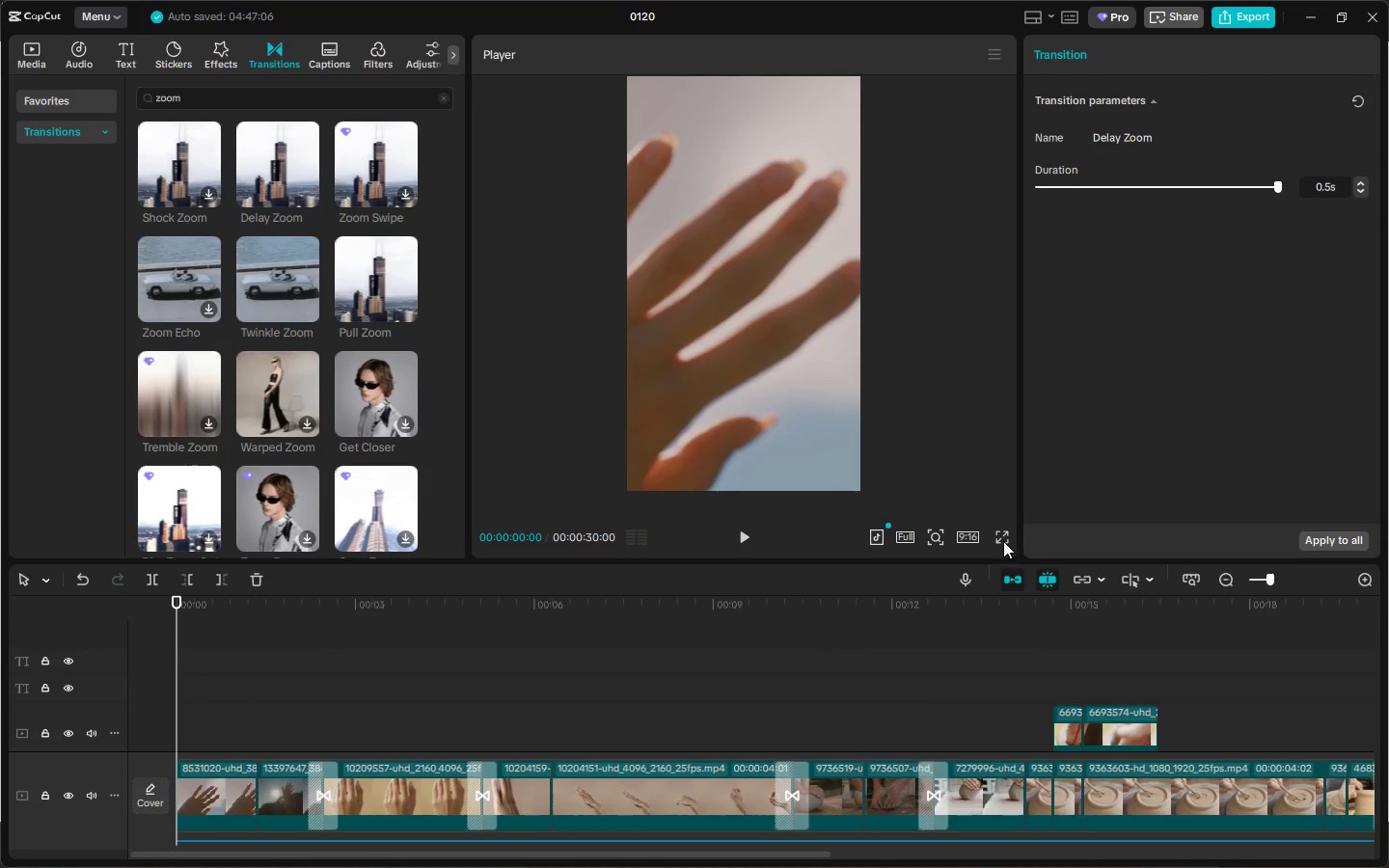 
left_click([1006, 537])
 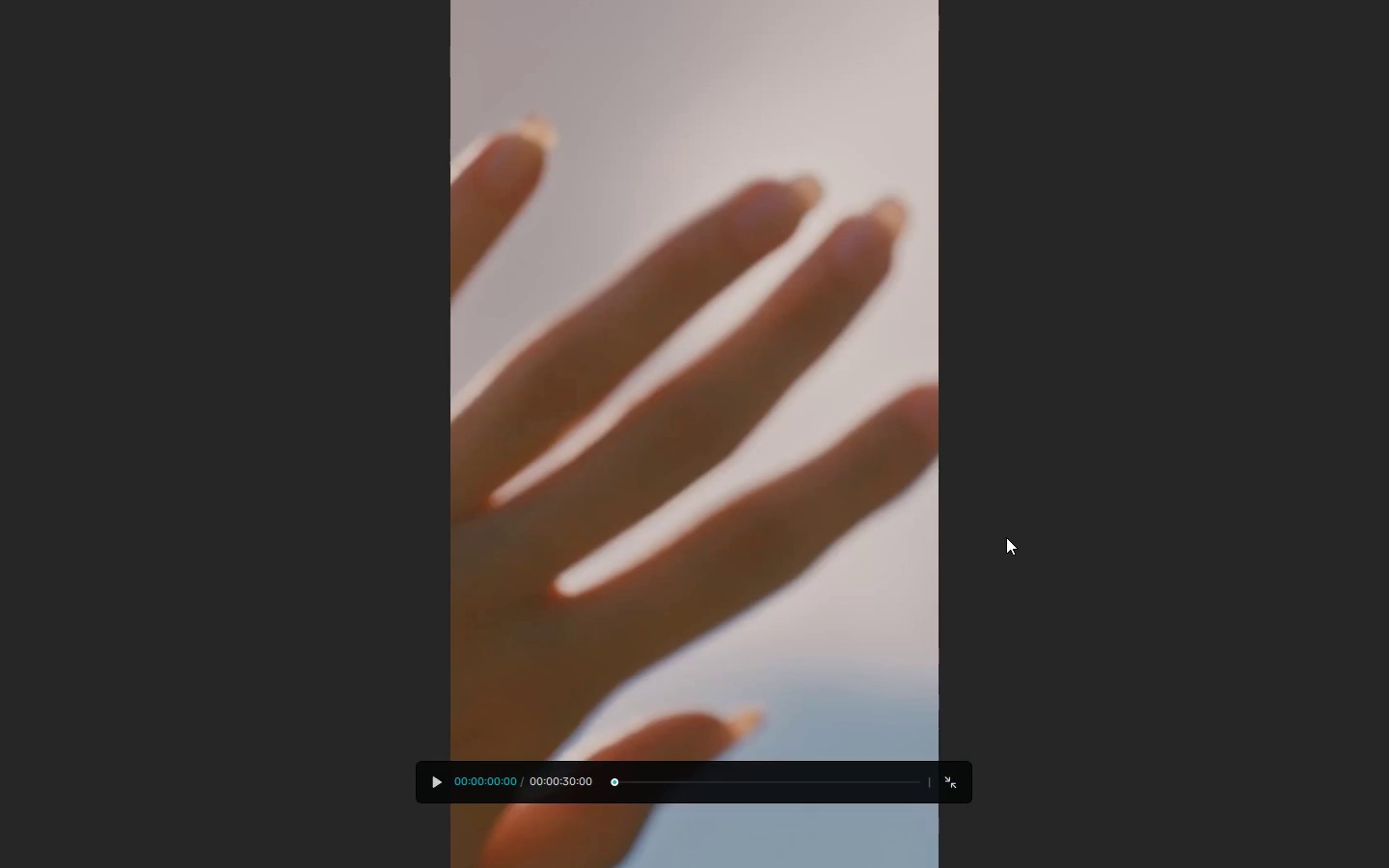 
key(Space)
 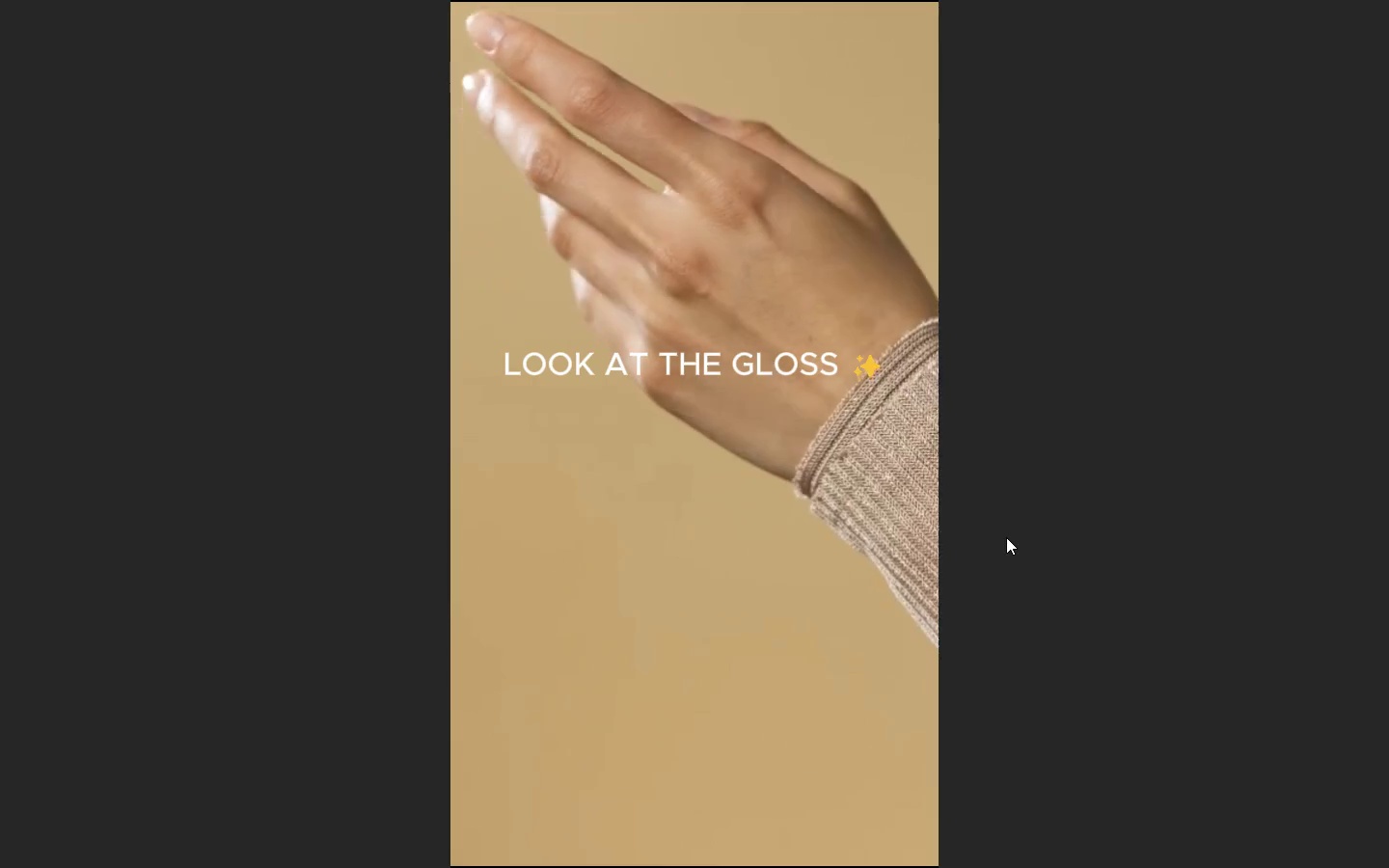 
wait(32.25)
 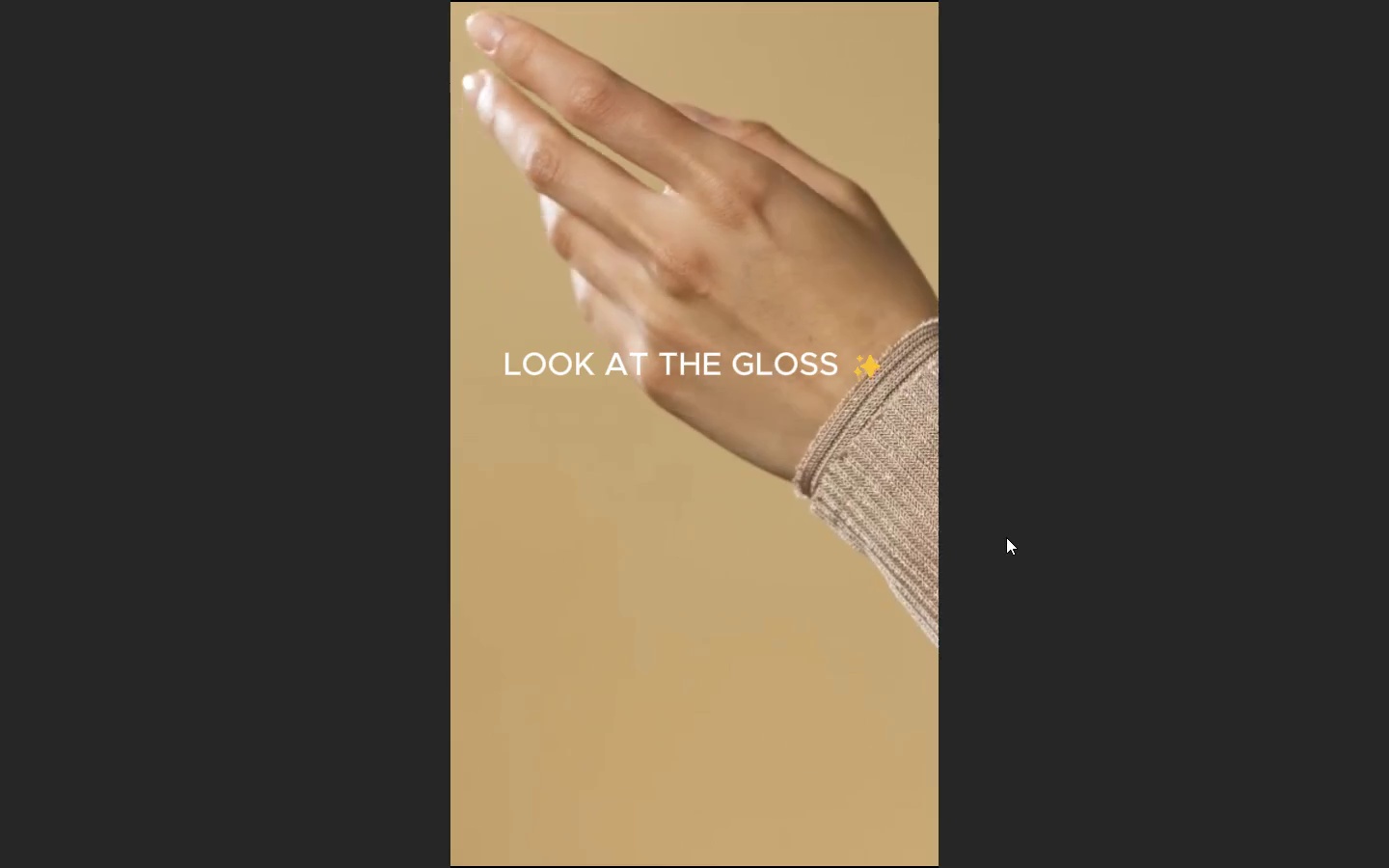 
key(Escape)
 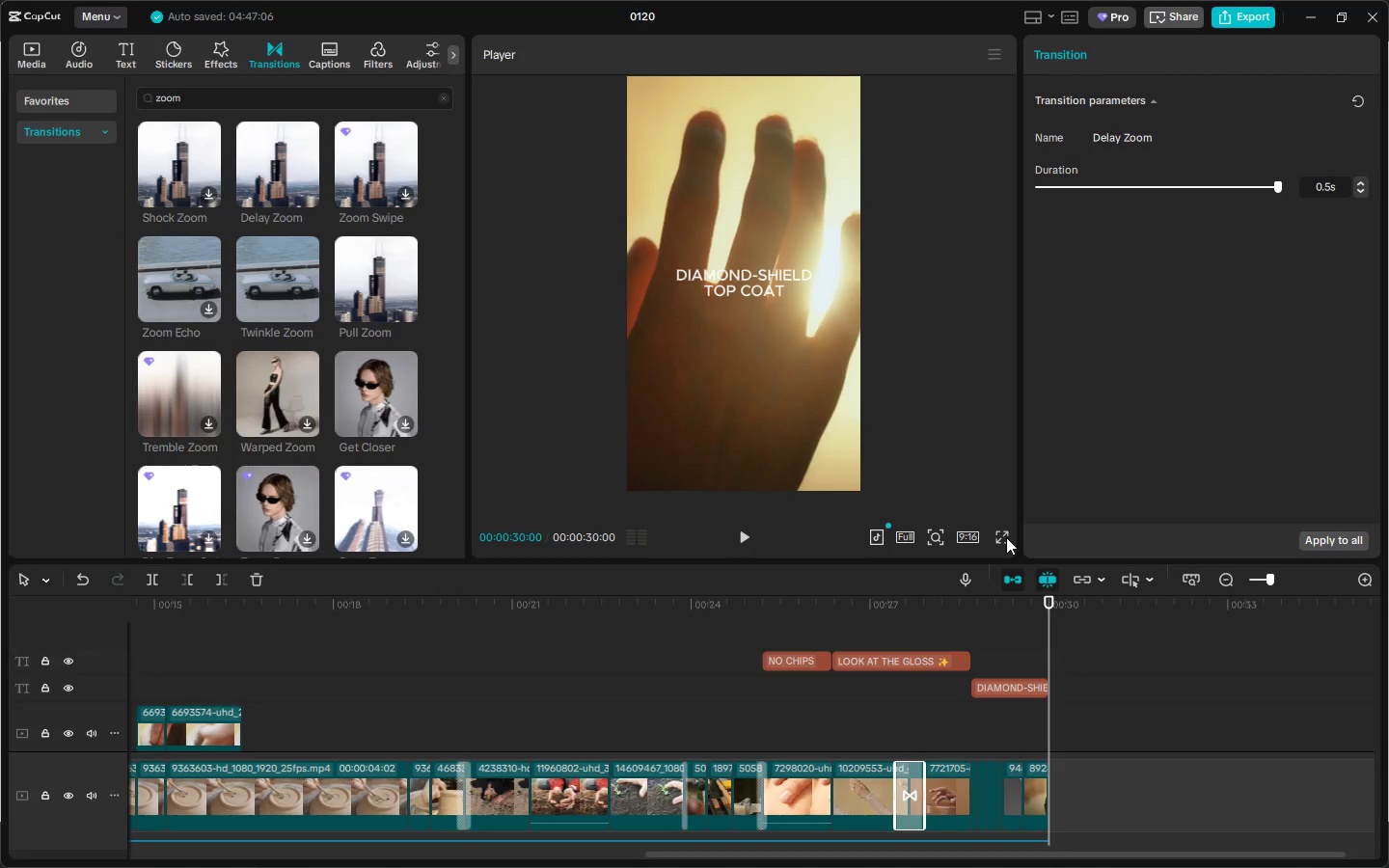 
wait(8.52)
 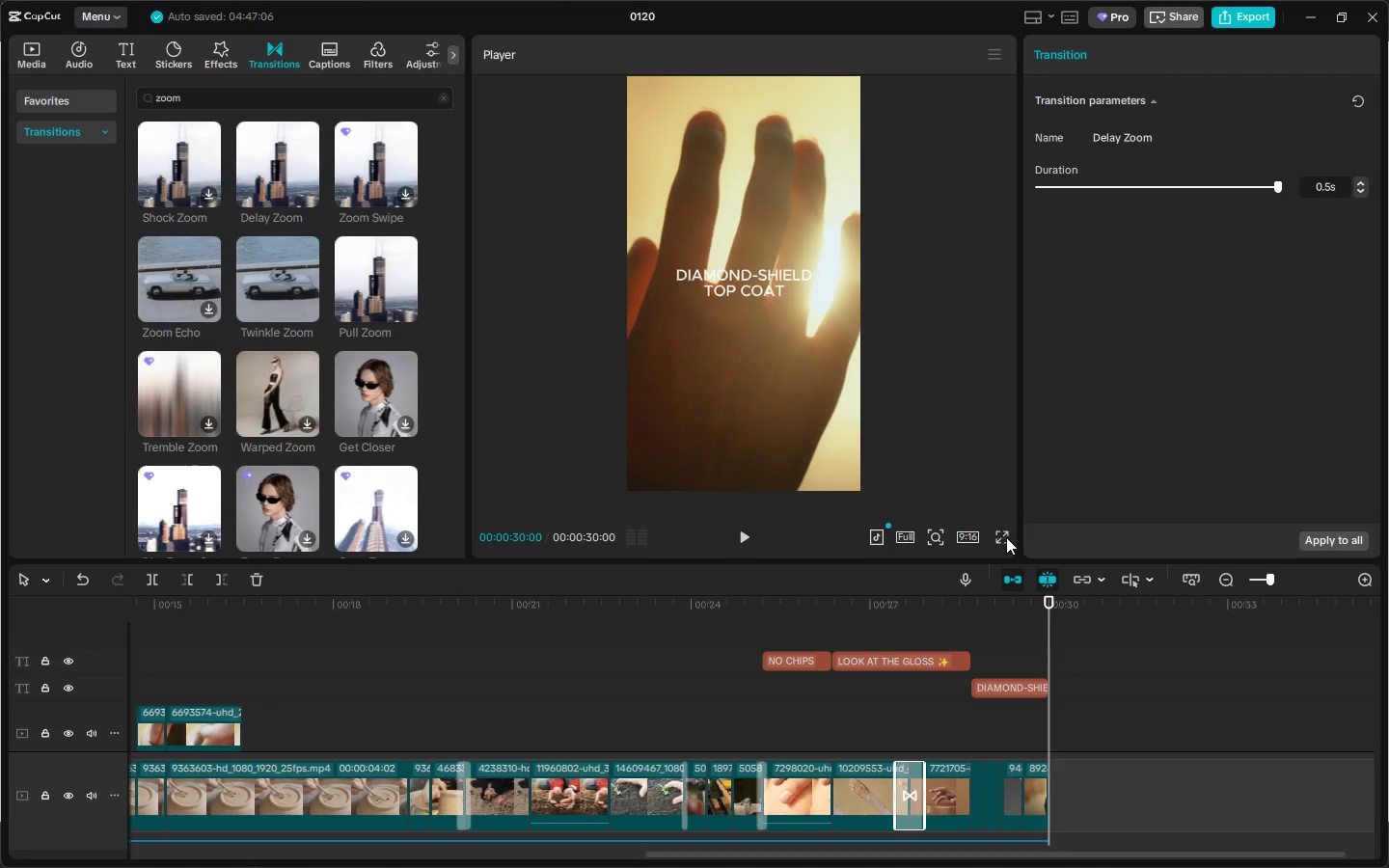 
left_click_drag(start_coordinate=[744, 854], to_coordinate=[173, 865])
 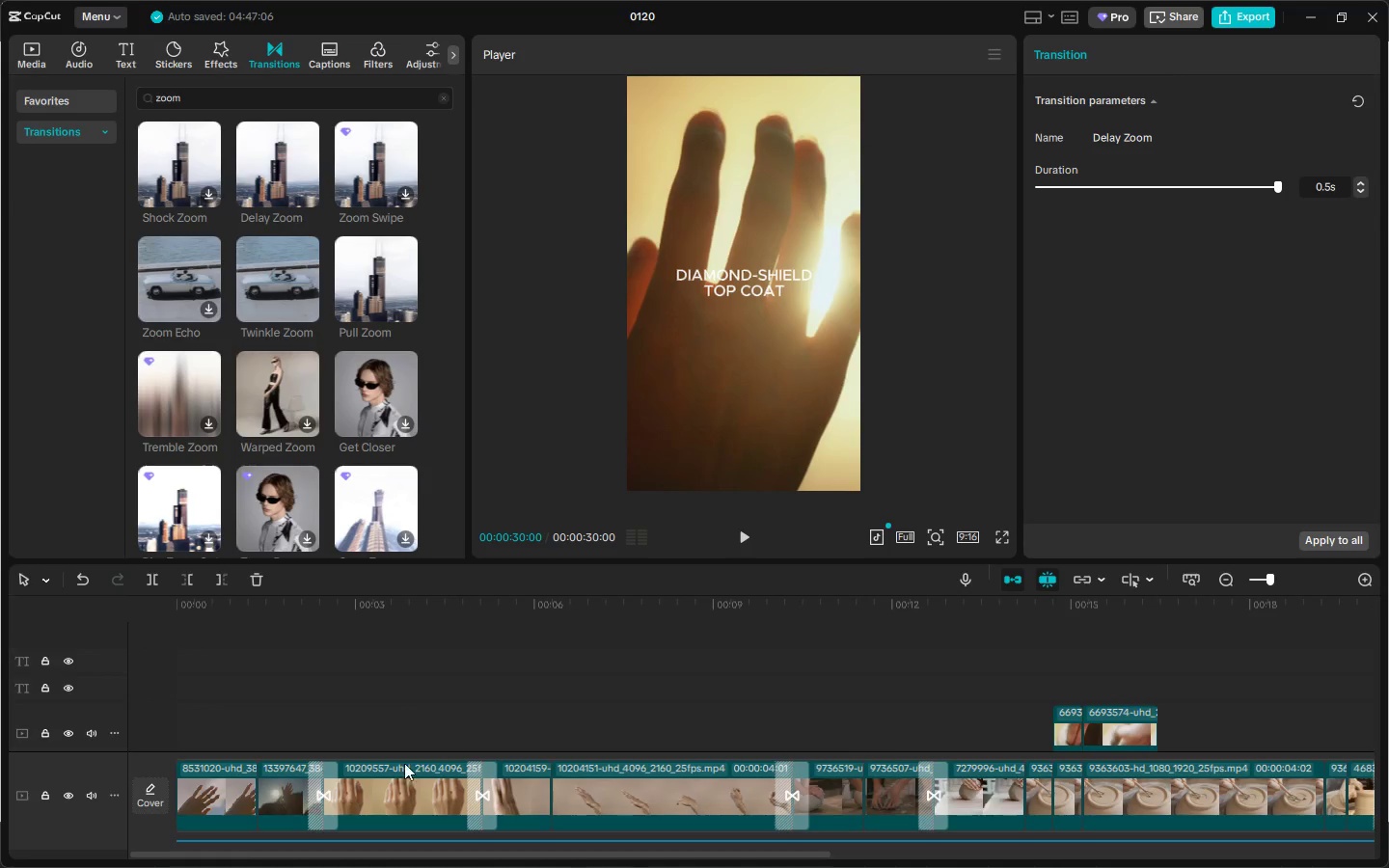 
scroll: coordinate [460, 700], scroll_direction: down, amount: 4.0
 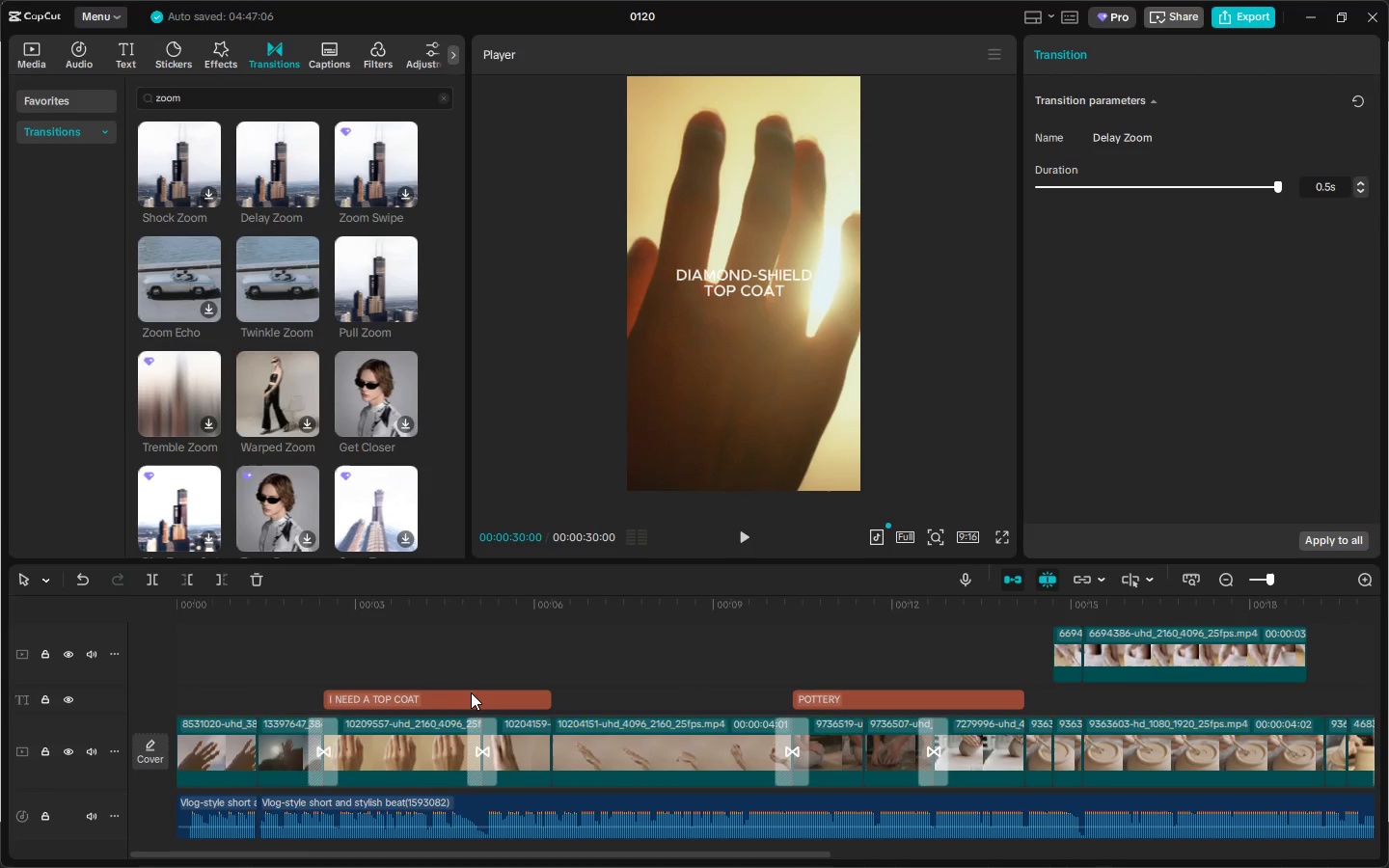 
hold_key(key=AltLeft, duration=1.5)
left_click_drag(start_coordinate=[482, 694], to_coordinate=[728, 696])
 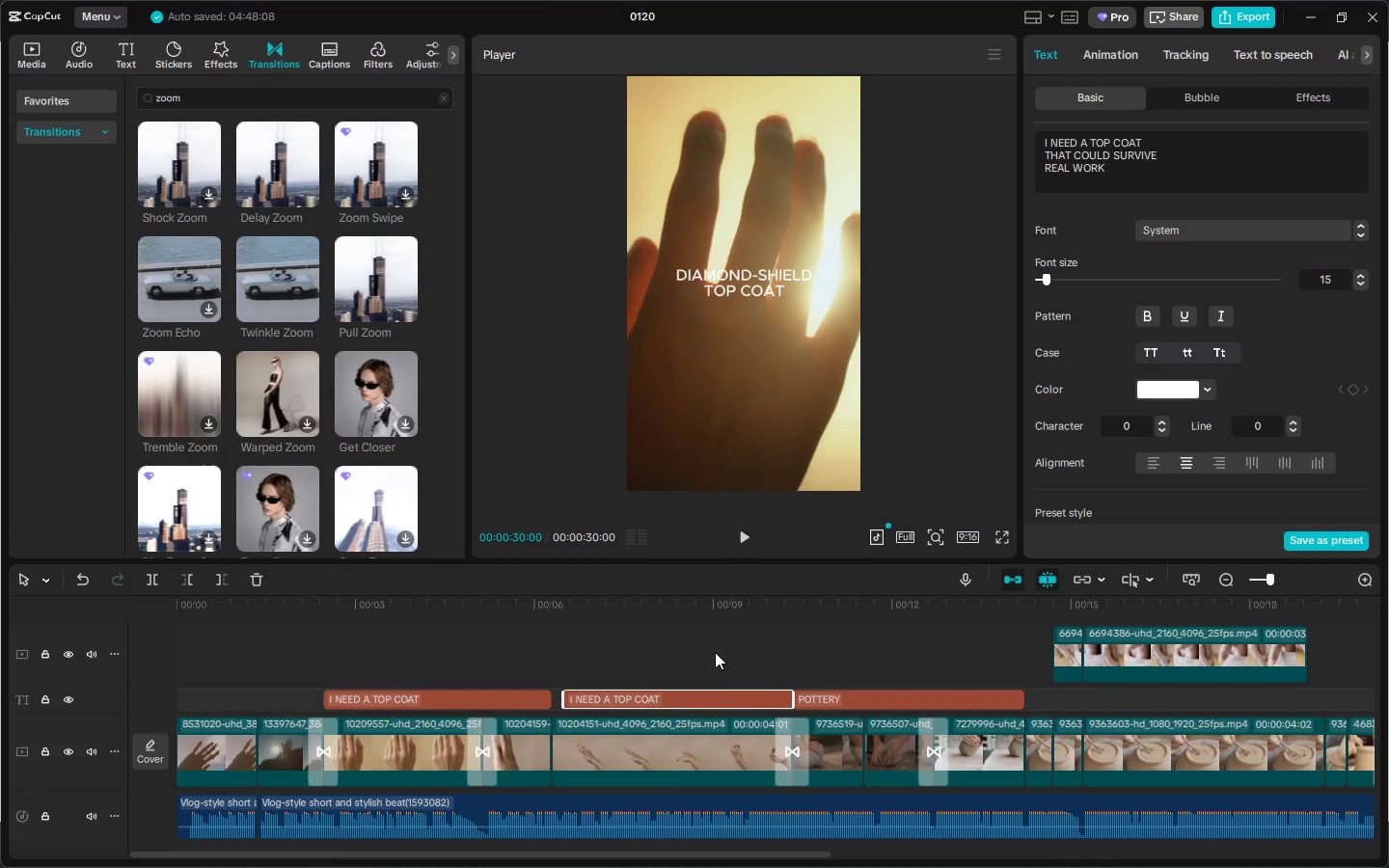 
hold_key(key=AltLeft, duration=0.45)
 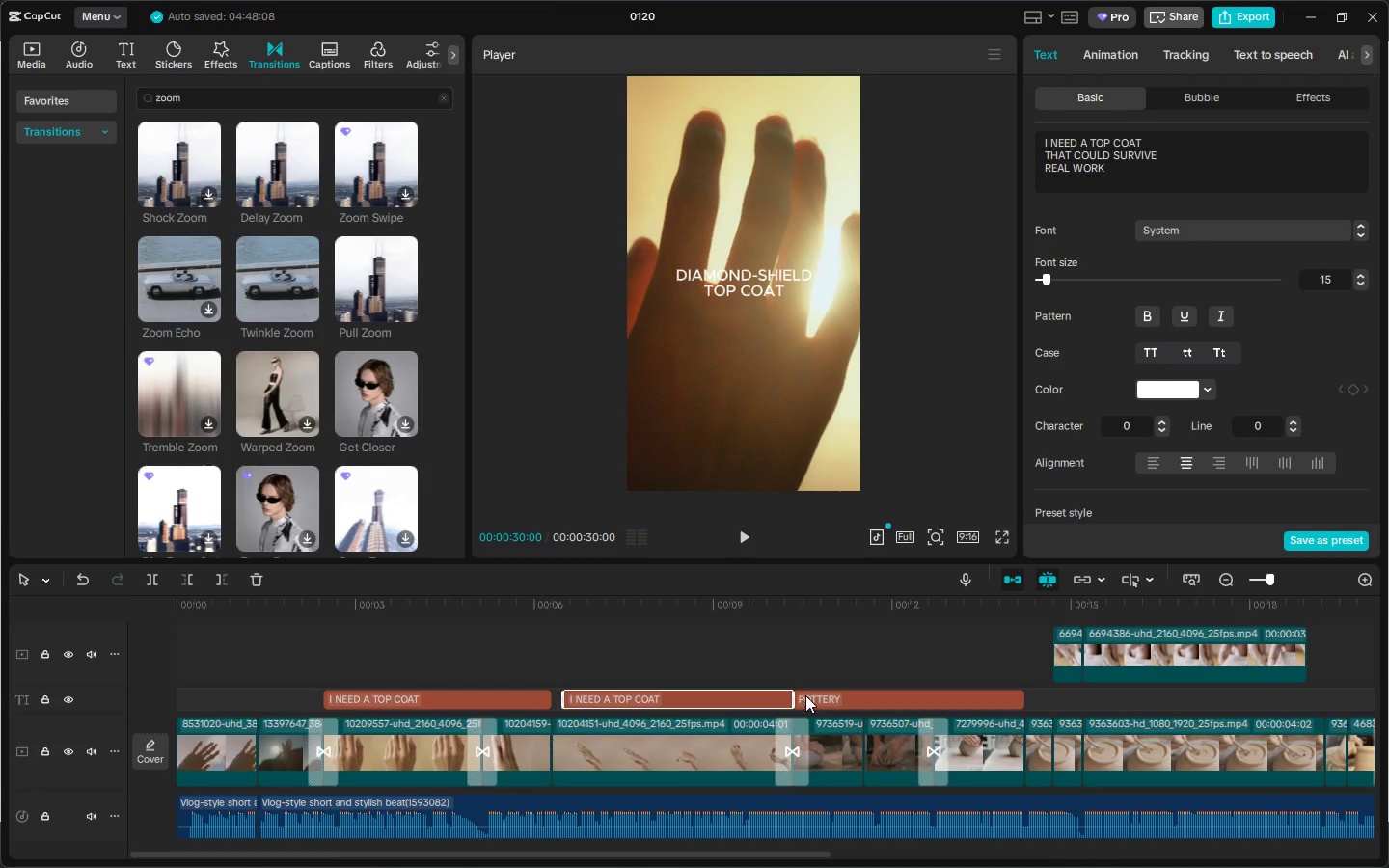 
left_click_drag(start_coordinate=[794, 695], to_coordinate=[746, 701])
 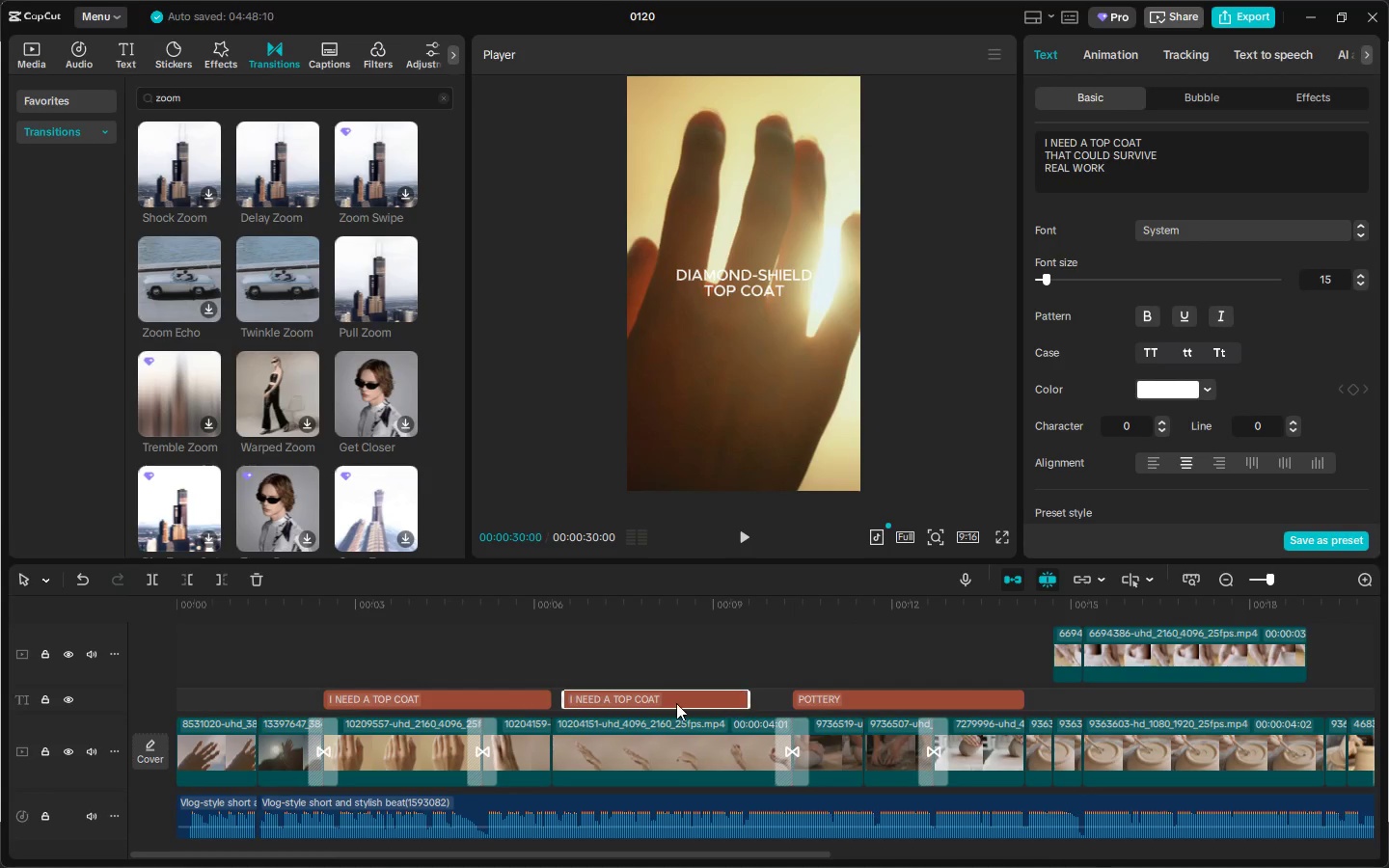 
left_click_drag(start_coordinate=[675, 703], to_coordinate=[664, 707])
 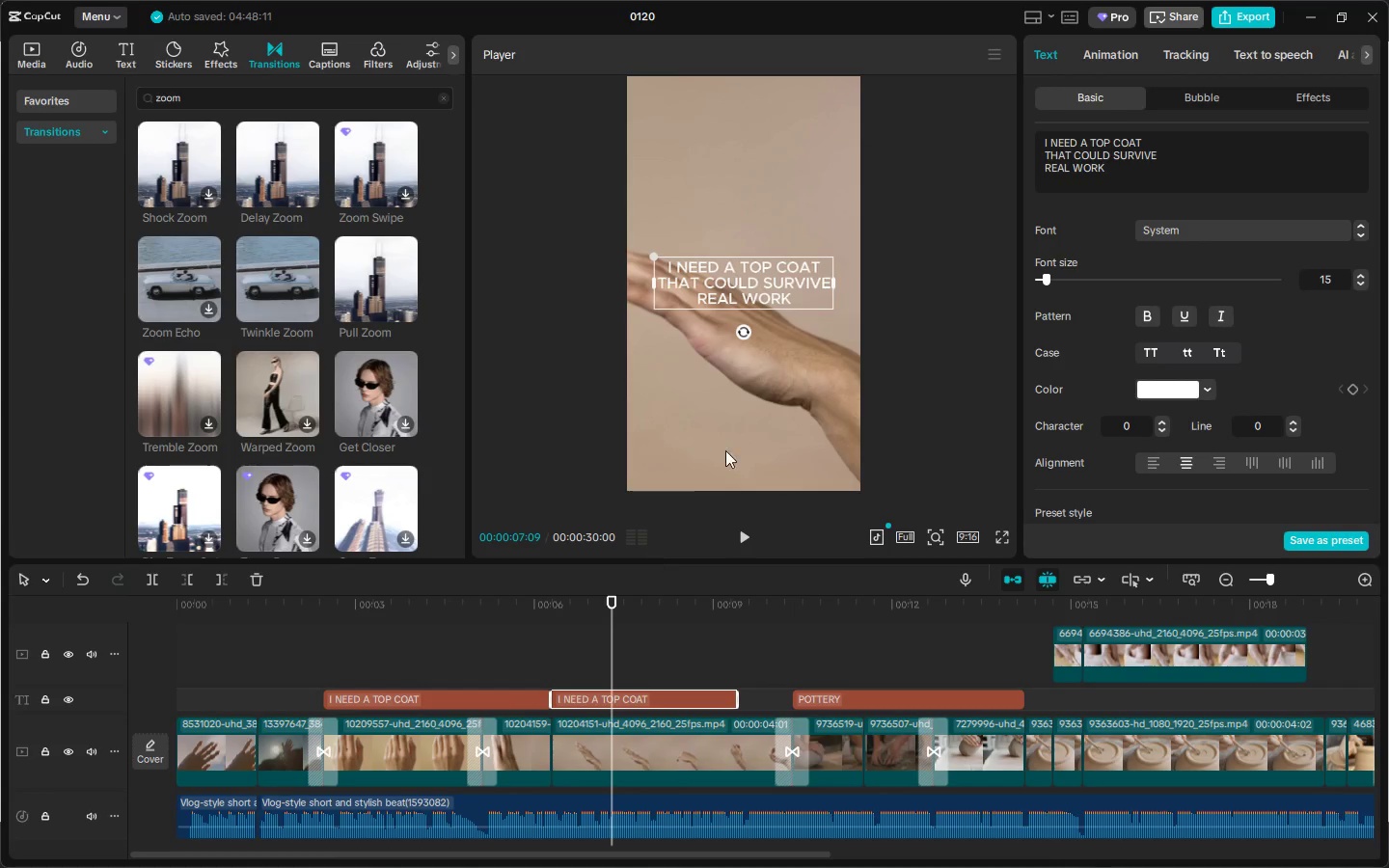 
left_click([767, 284])
 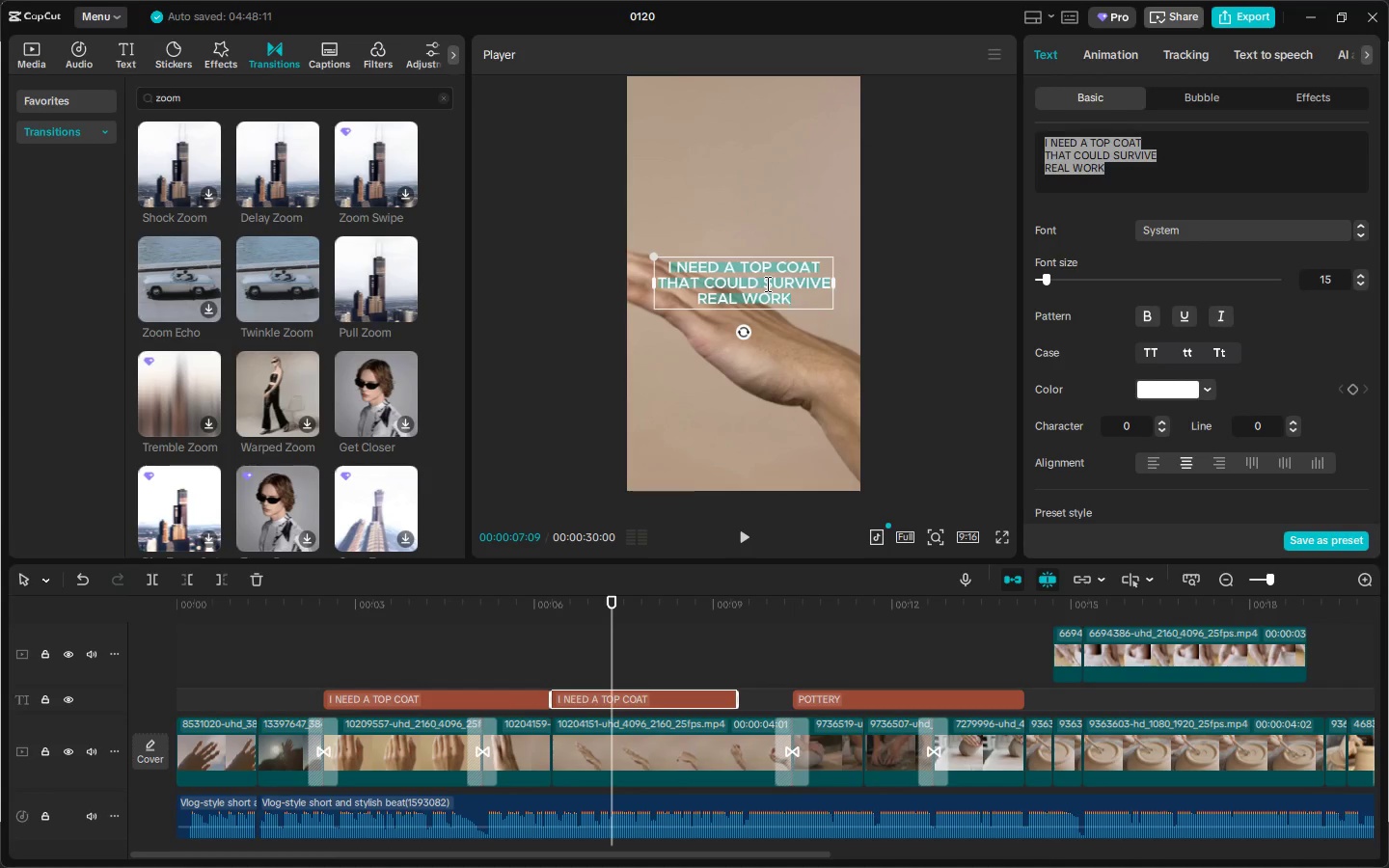 
type(This)
key(Backspace)
key(Backspace)
key(Backspace)
type(HIS ISNT)
key(Backspace)
key(Backspace)
key(Backspace)
key(Backspace)
type(MADE FOR HANDS)
 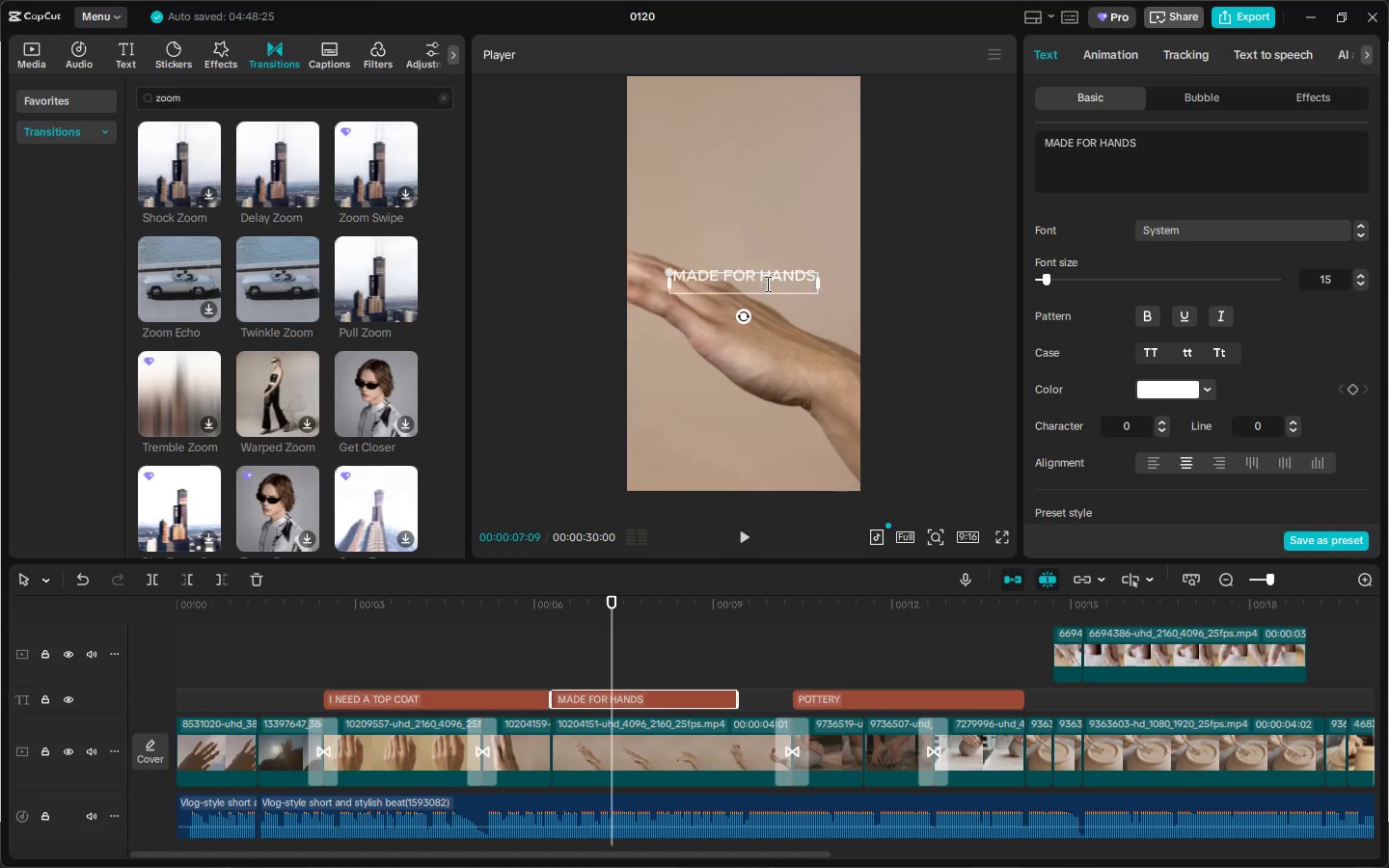 
key(Enter)
 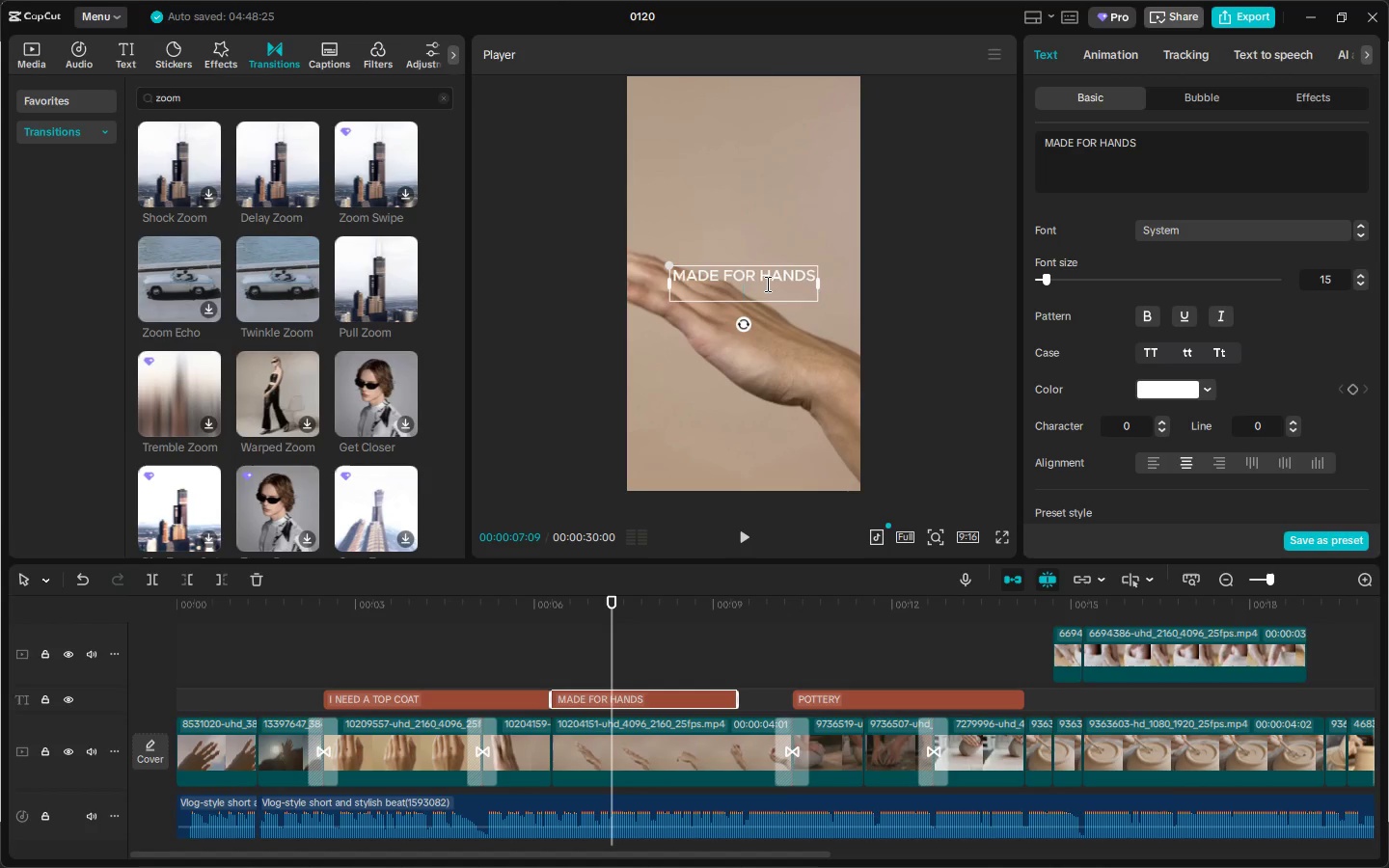 
type(THAT ACTUALLY WORK)
 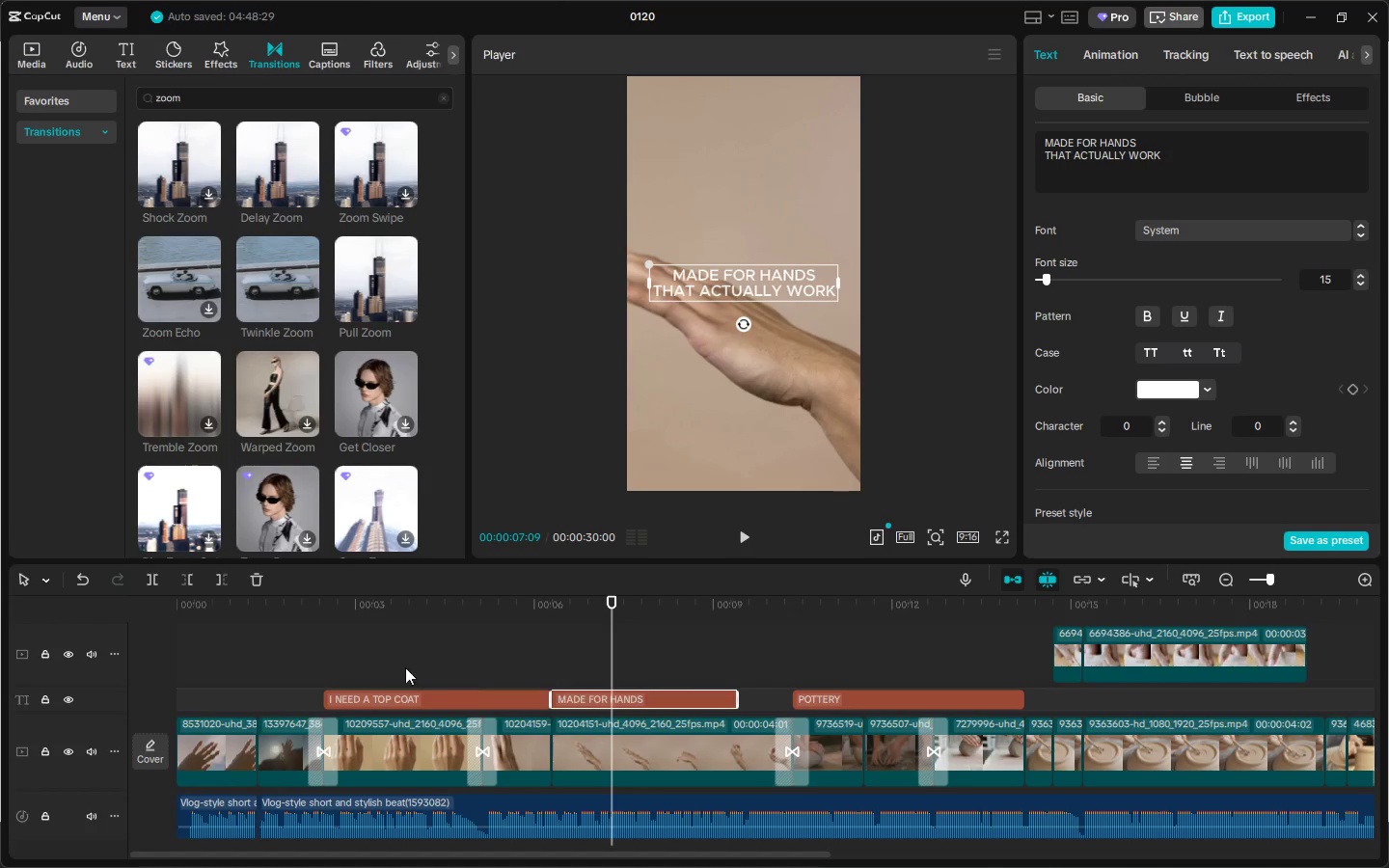 
left_click([248, 612])
 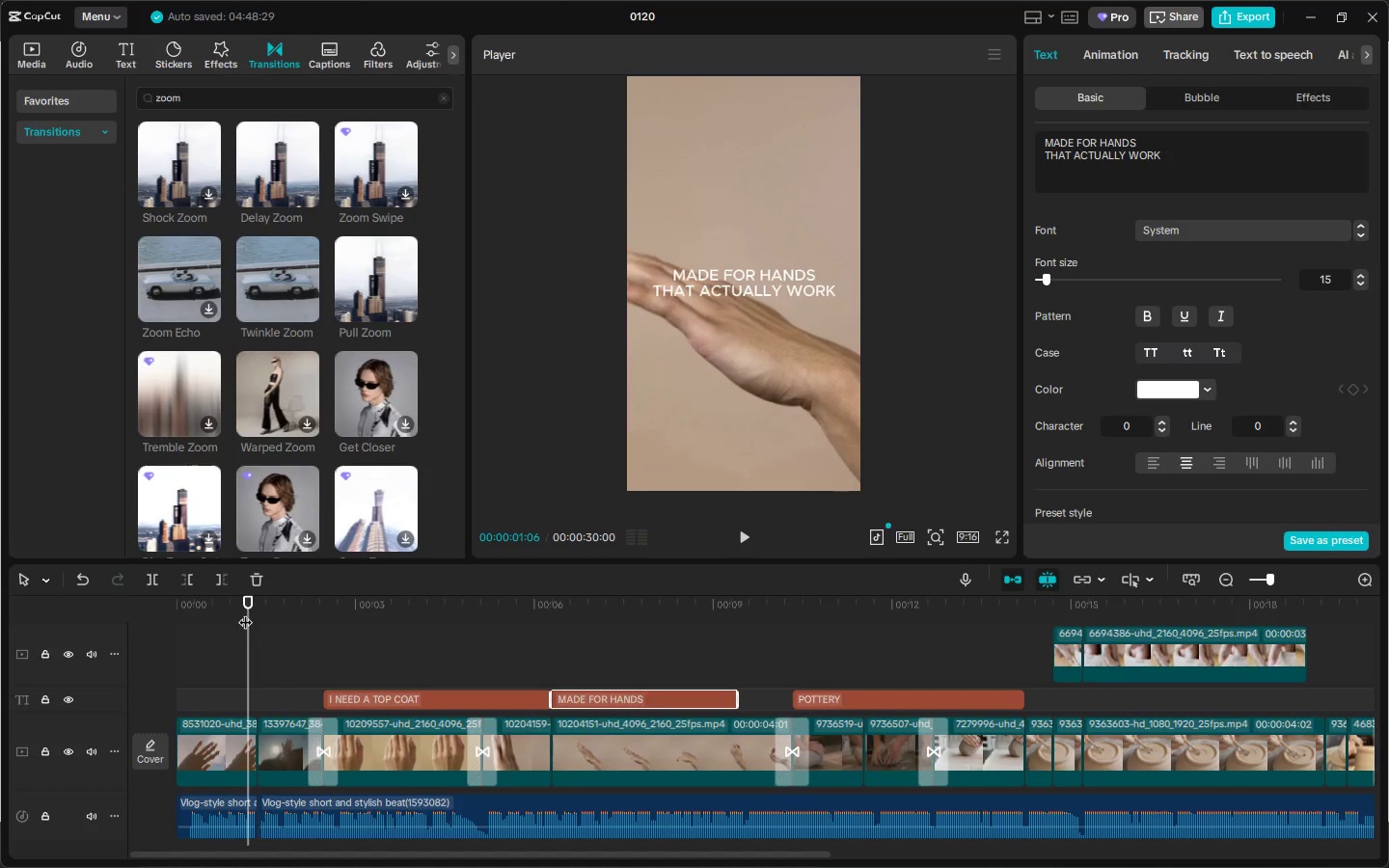 
left_click_drag(start_coordinate=[214, 613], to_coordinate=[162, 615])
 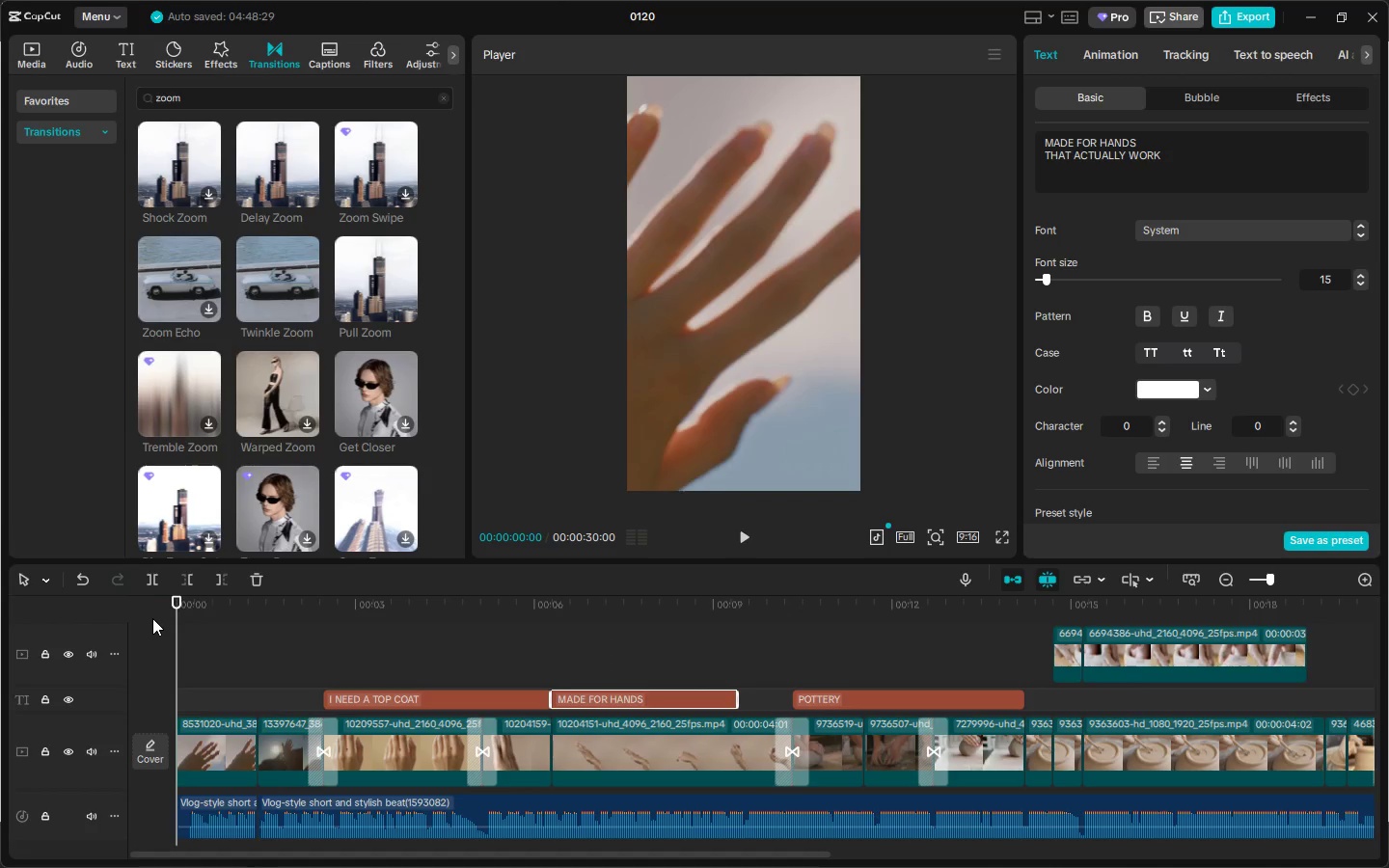 
key(Space)
 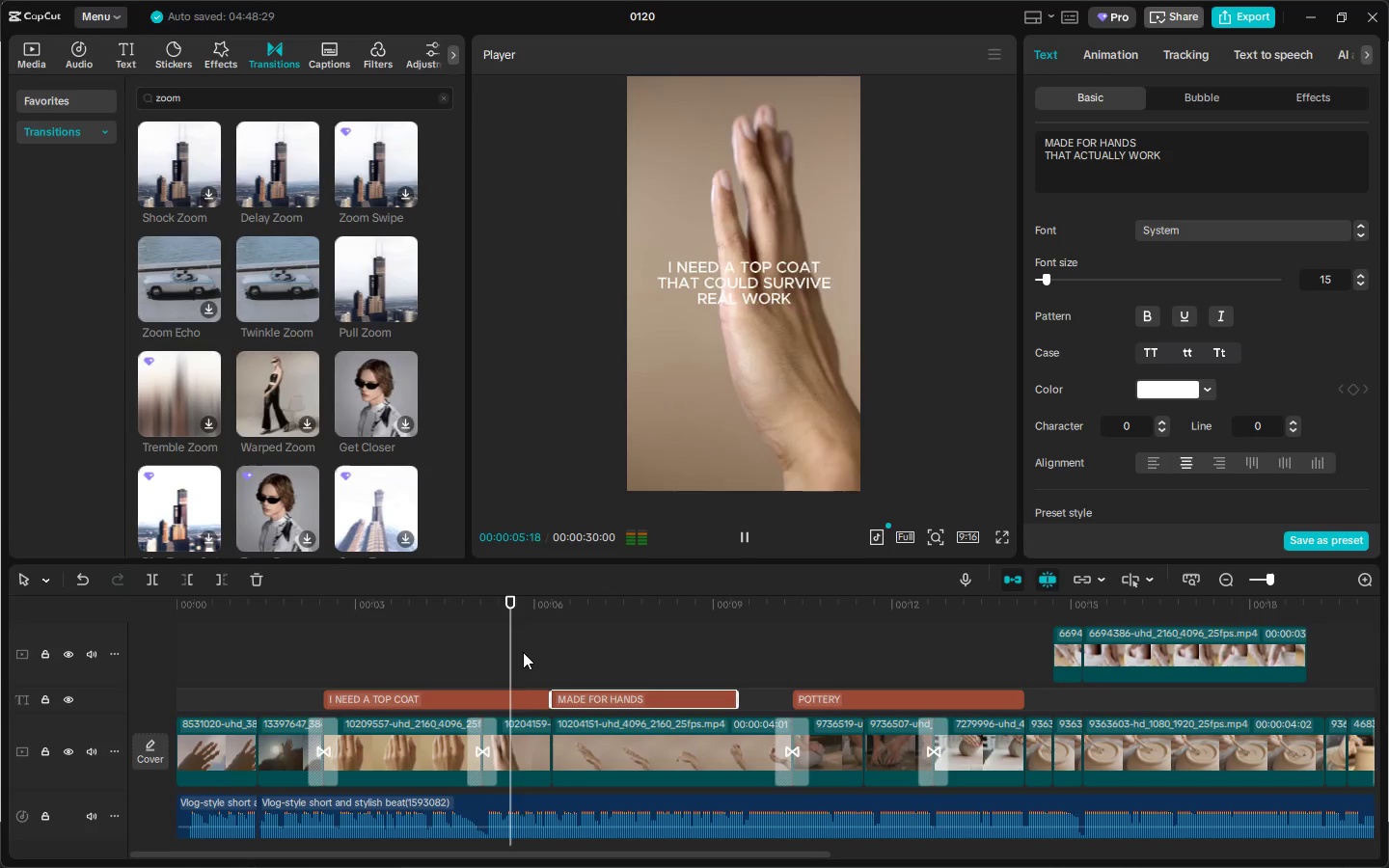 
wait(10.7)
 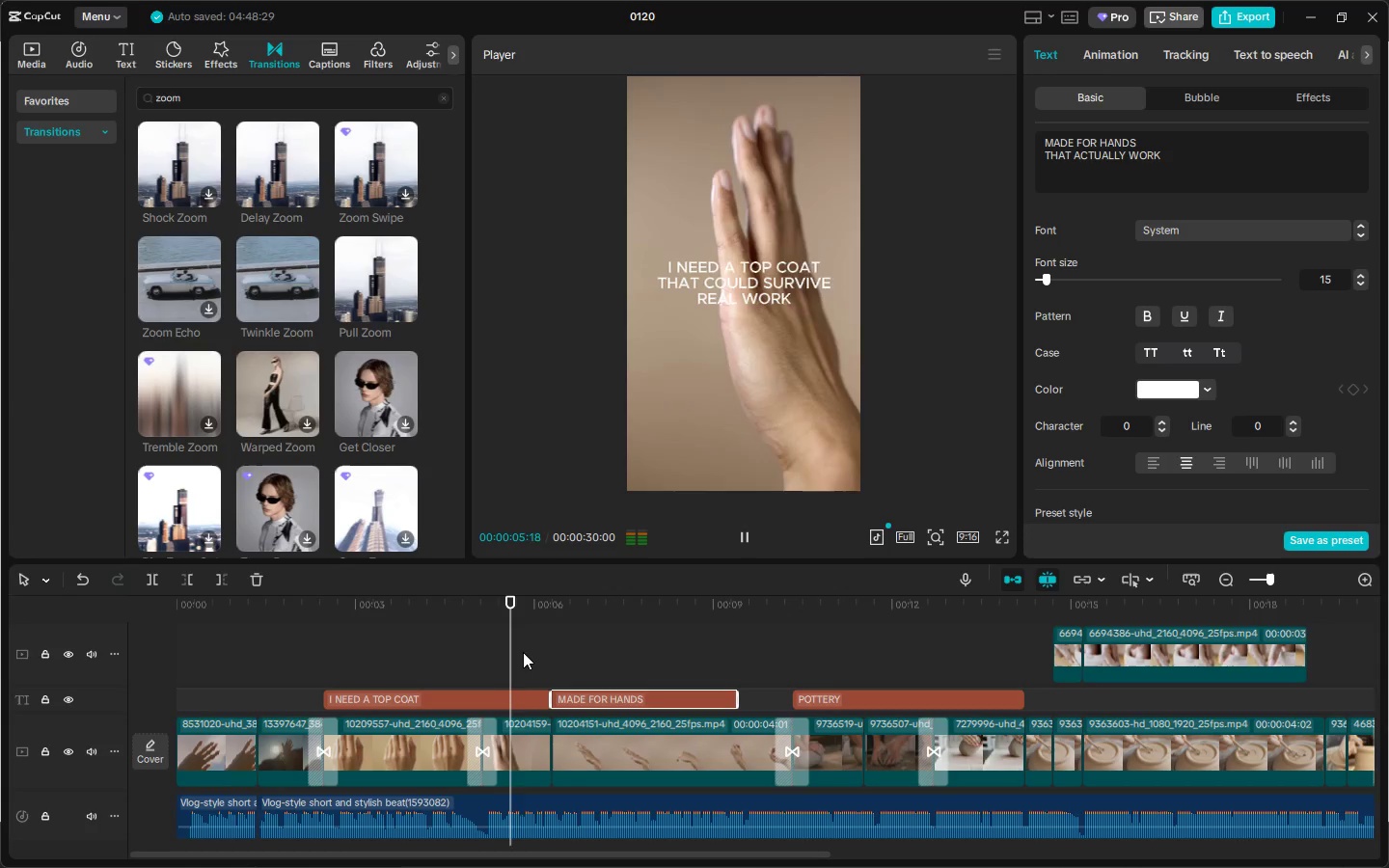 
key(Space)
 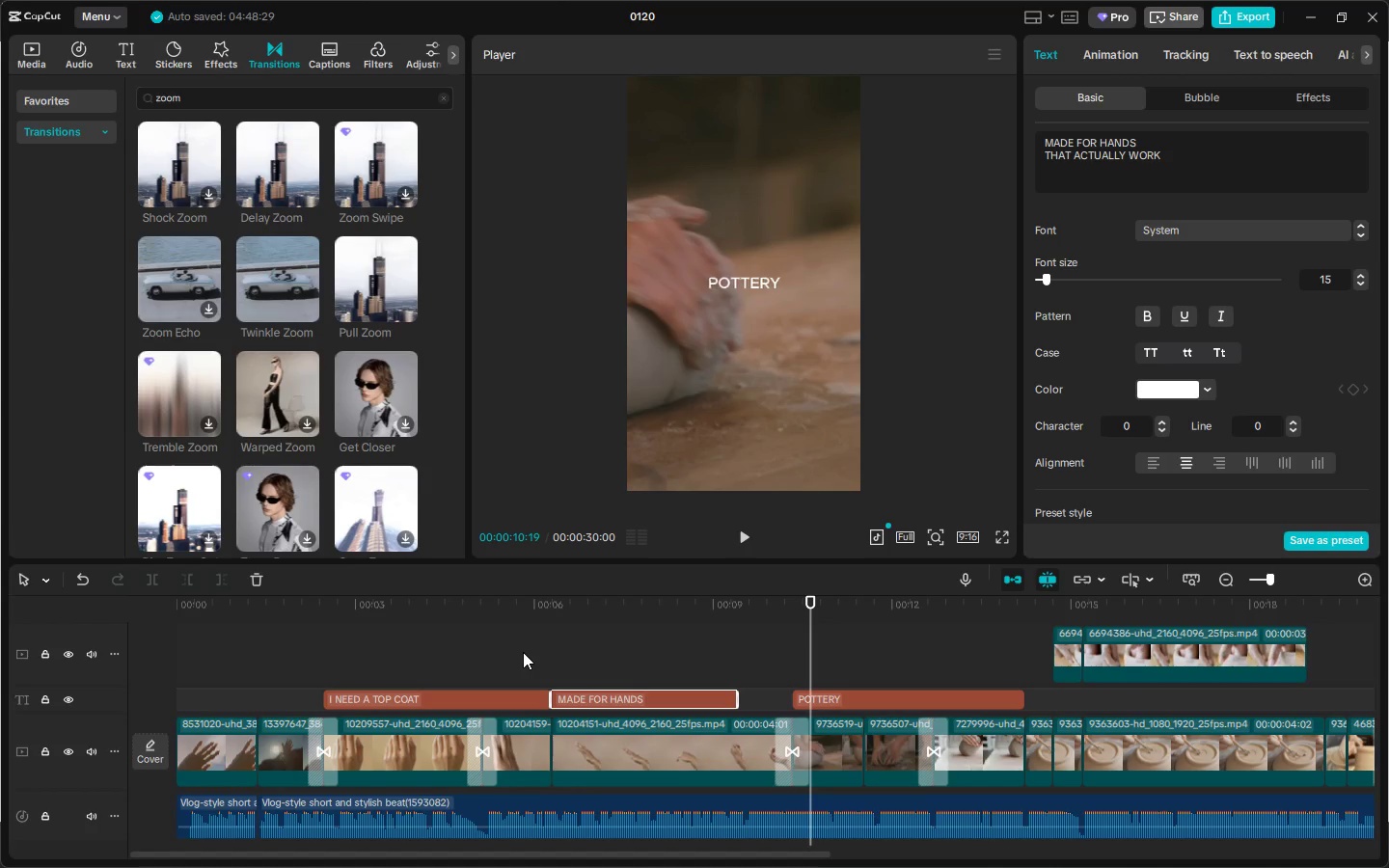 
key(Space)
 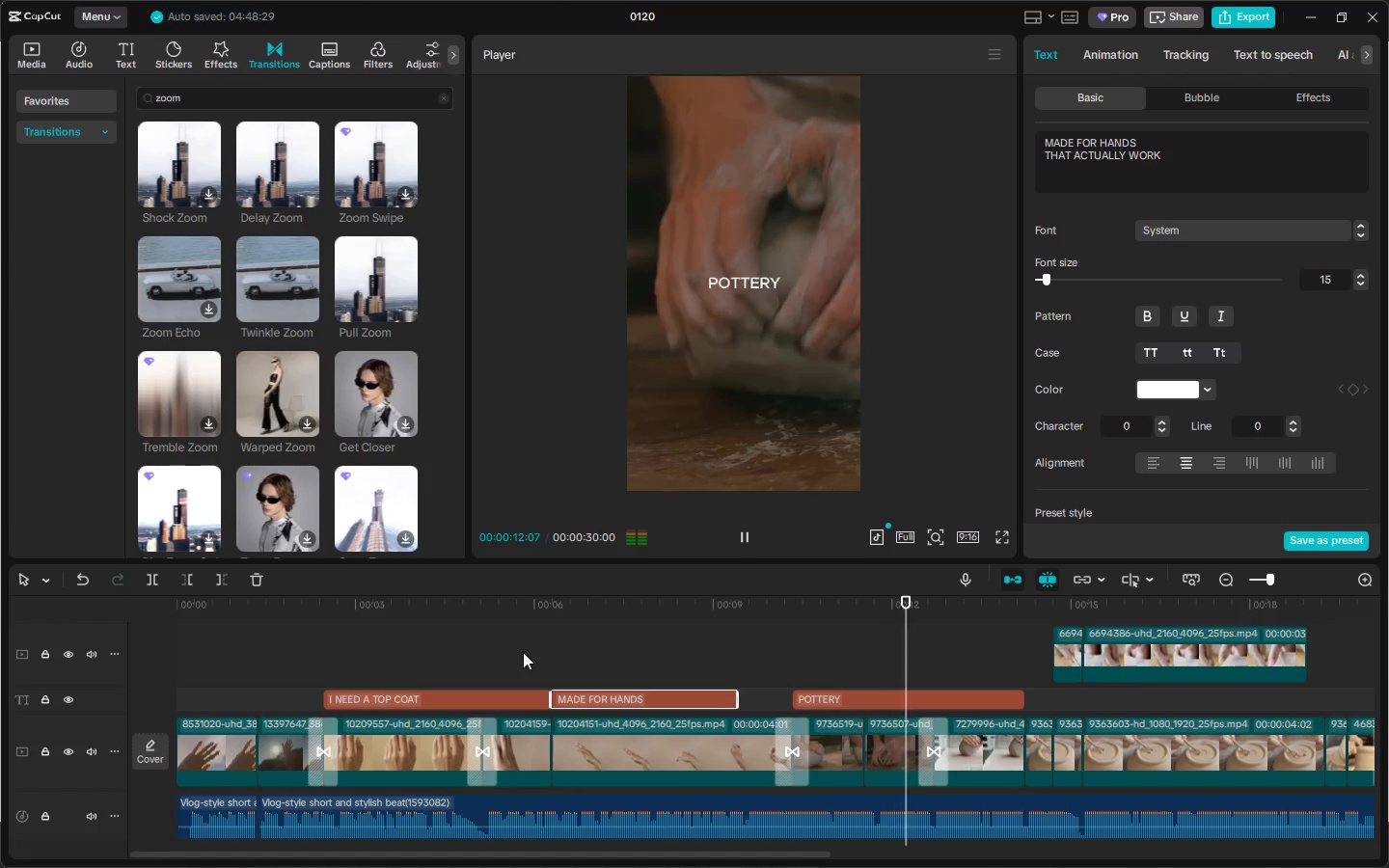 
key(Space)
 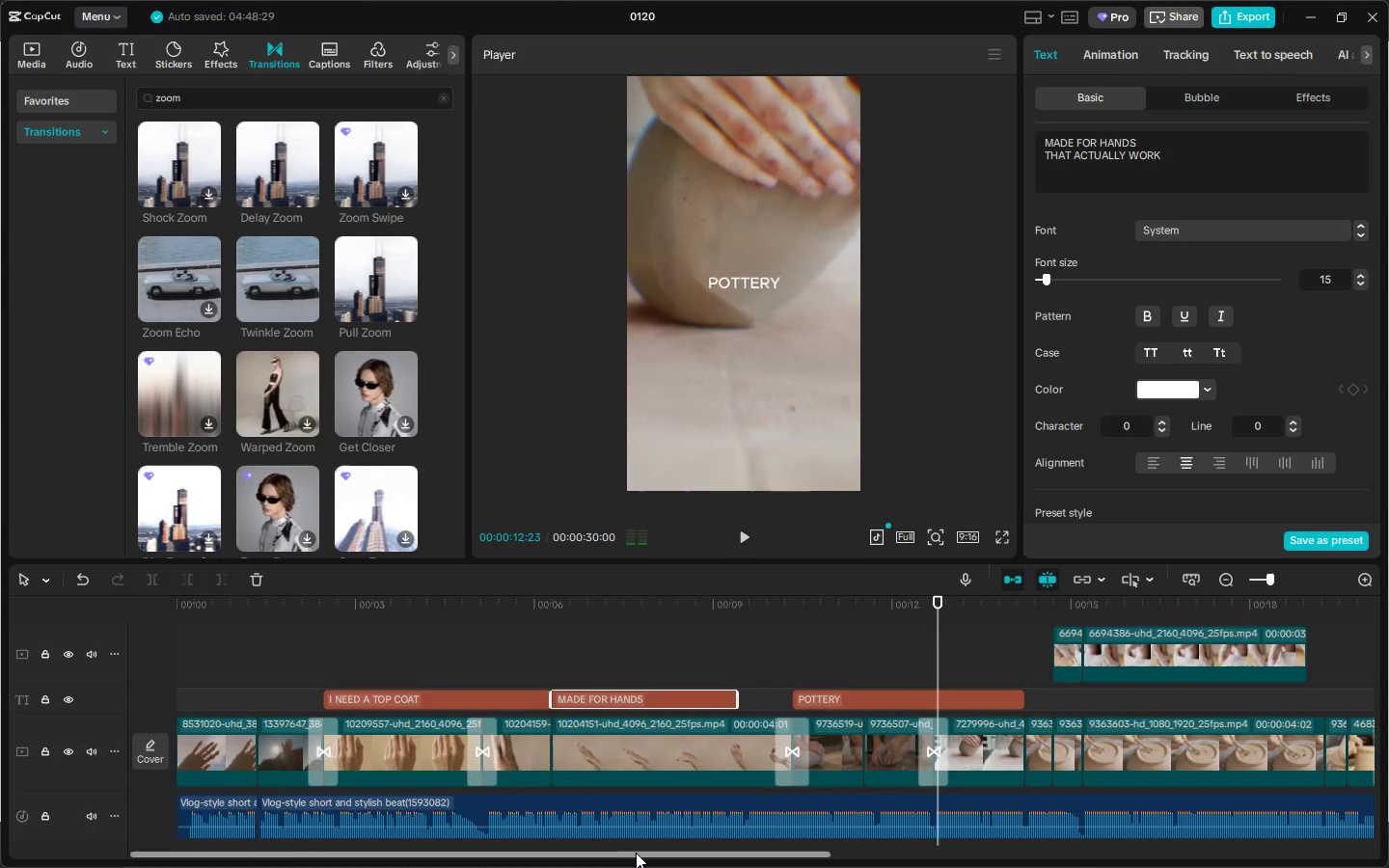 
left_click_drag(start_coordinate=[637, 853], to_coordinate=[788, 860])
 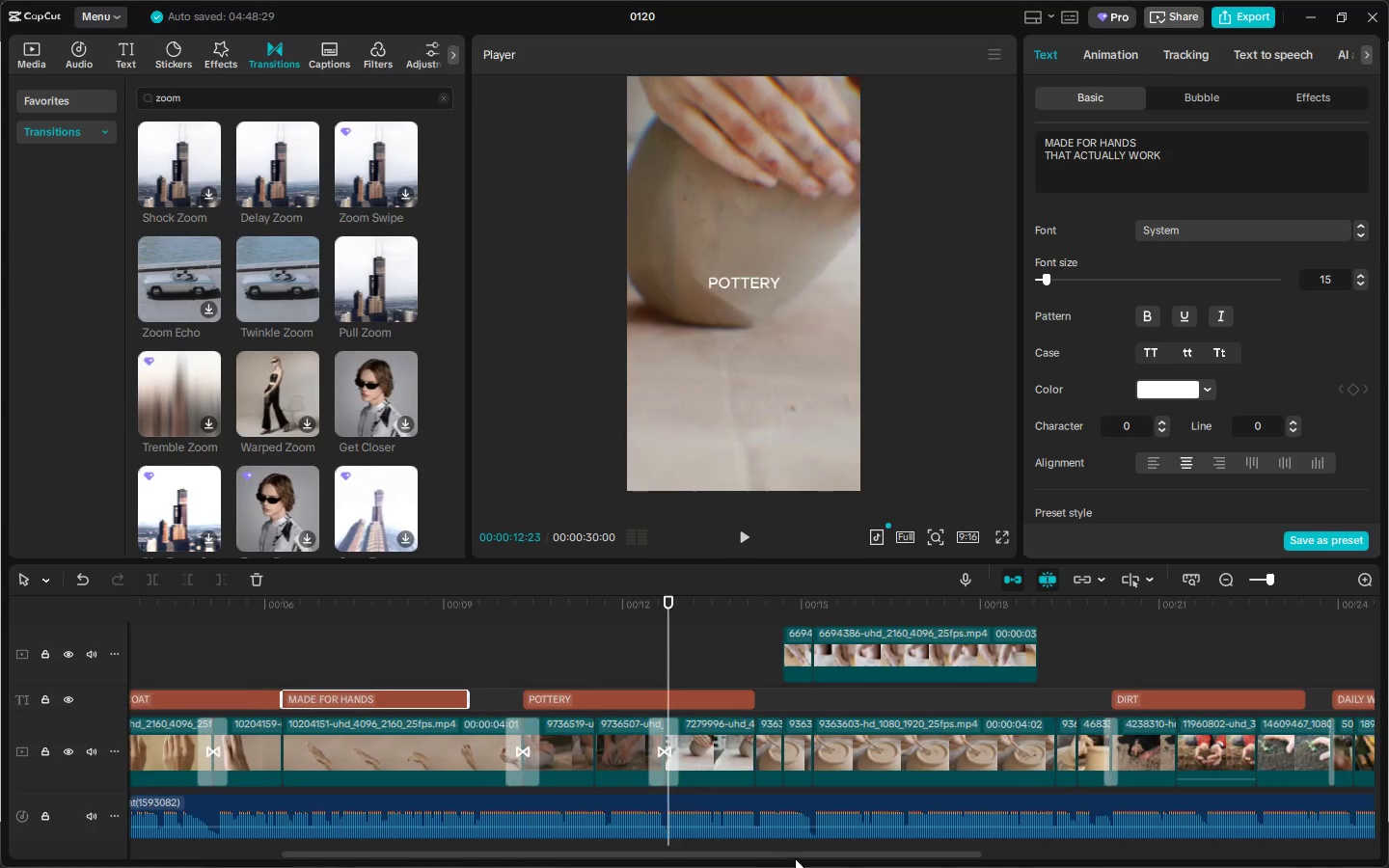 
key(Space)
 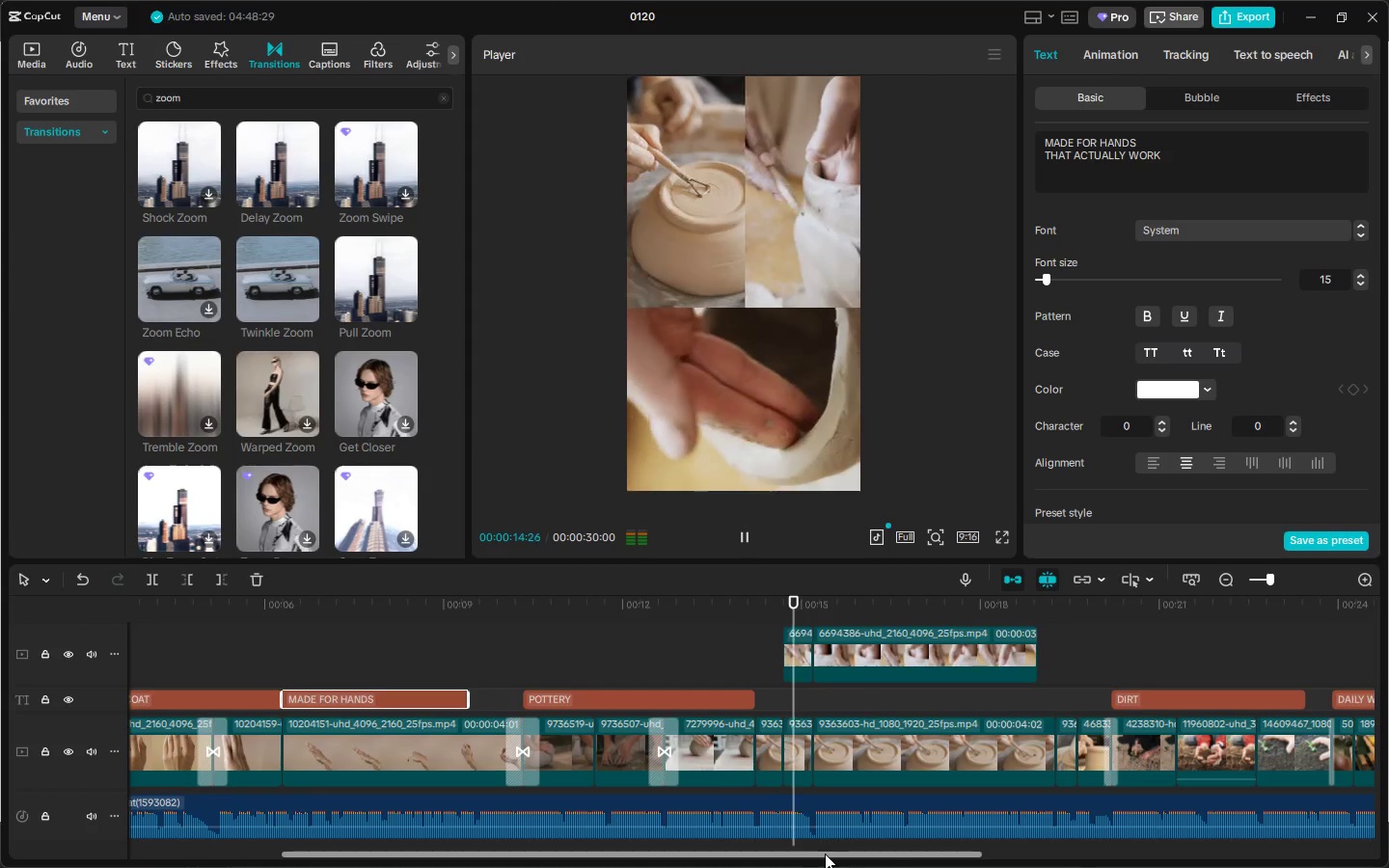 
left_click_drag(start_coordinate=[853, 854], to_coordinate=[958, 859])
 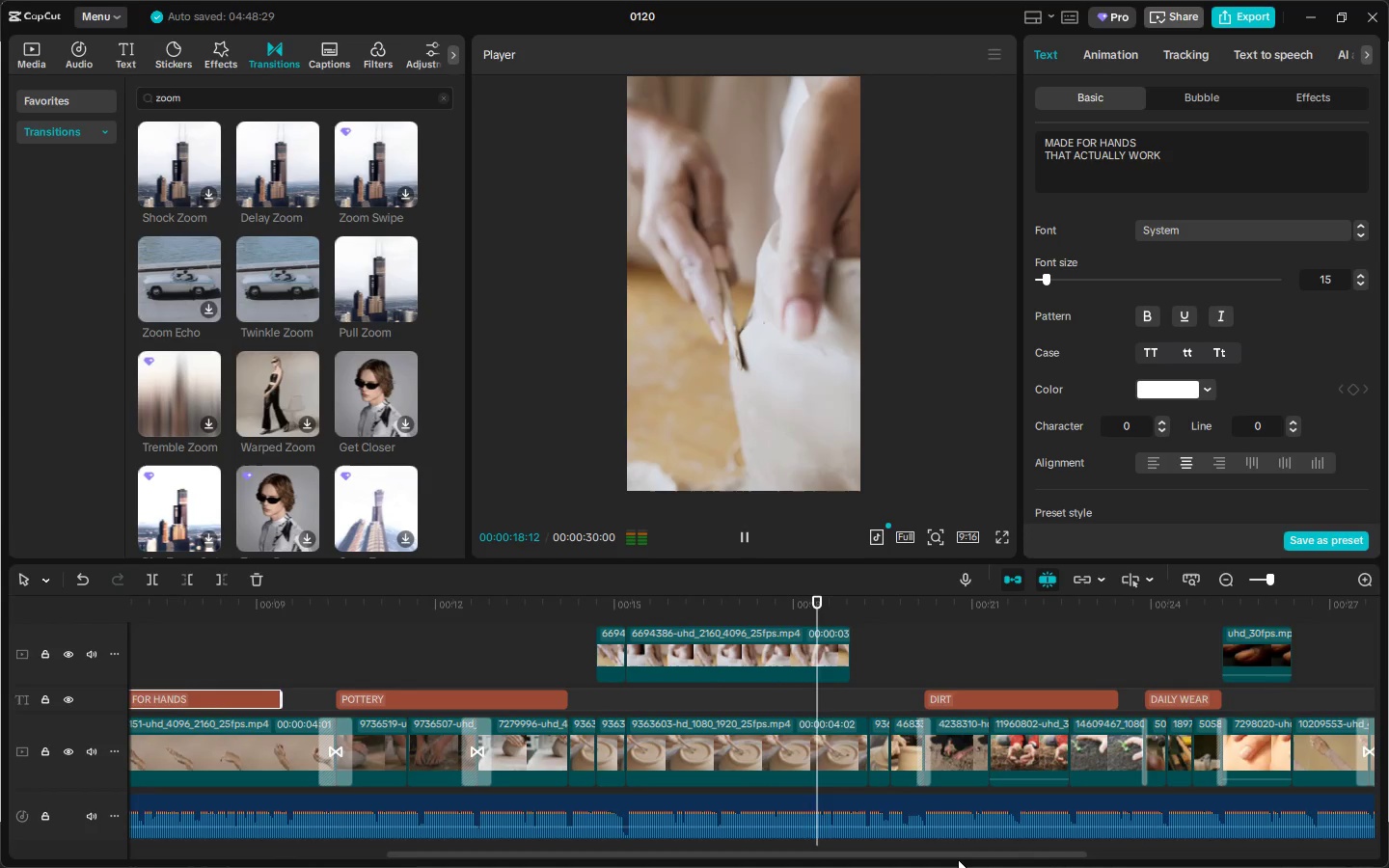 
key(Space)
 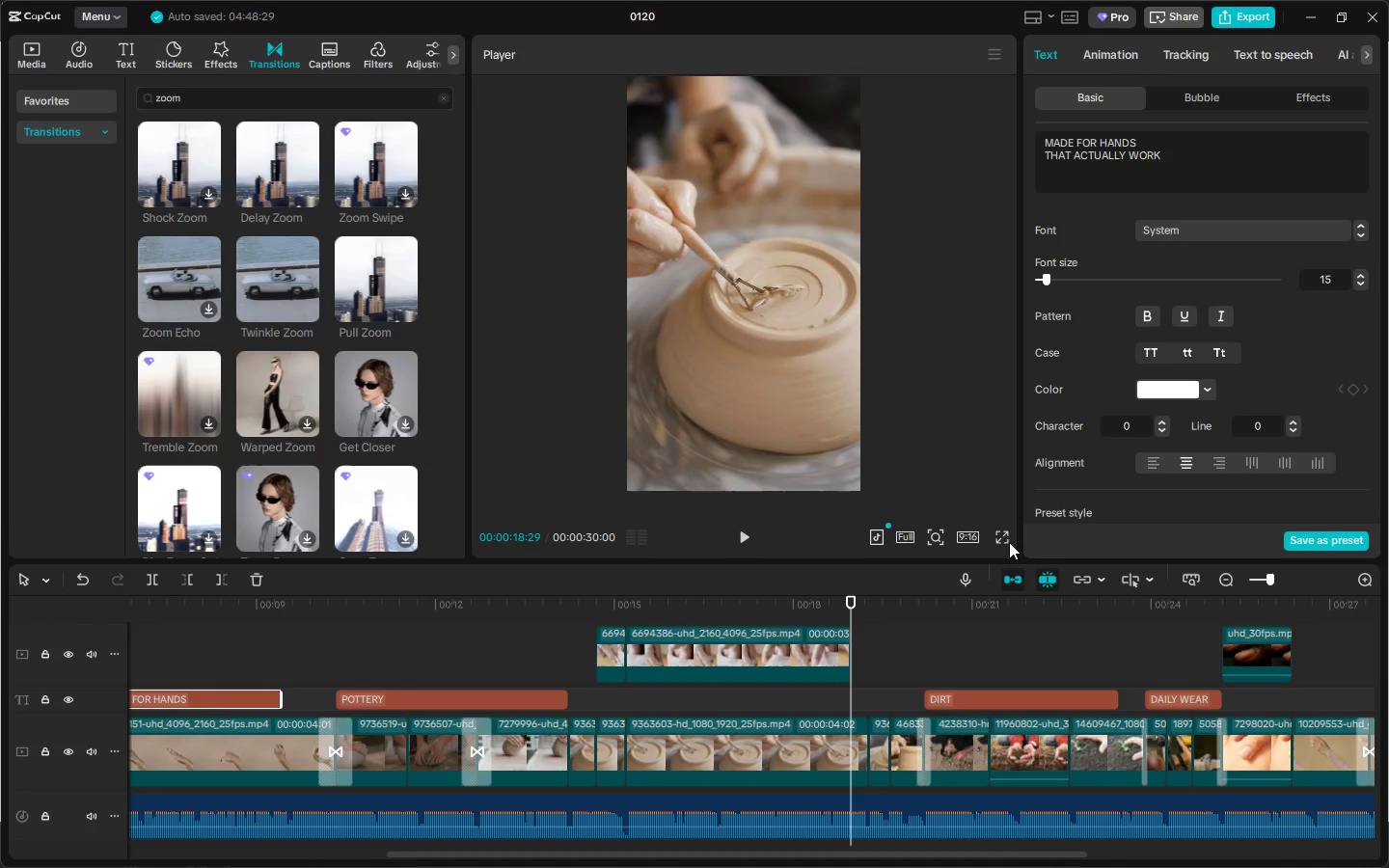 
double_click([1008, 540])
 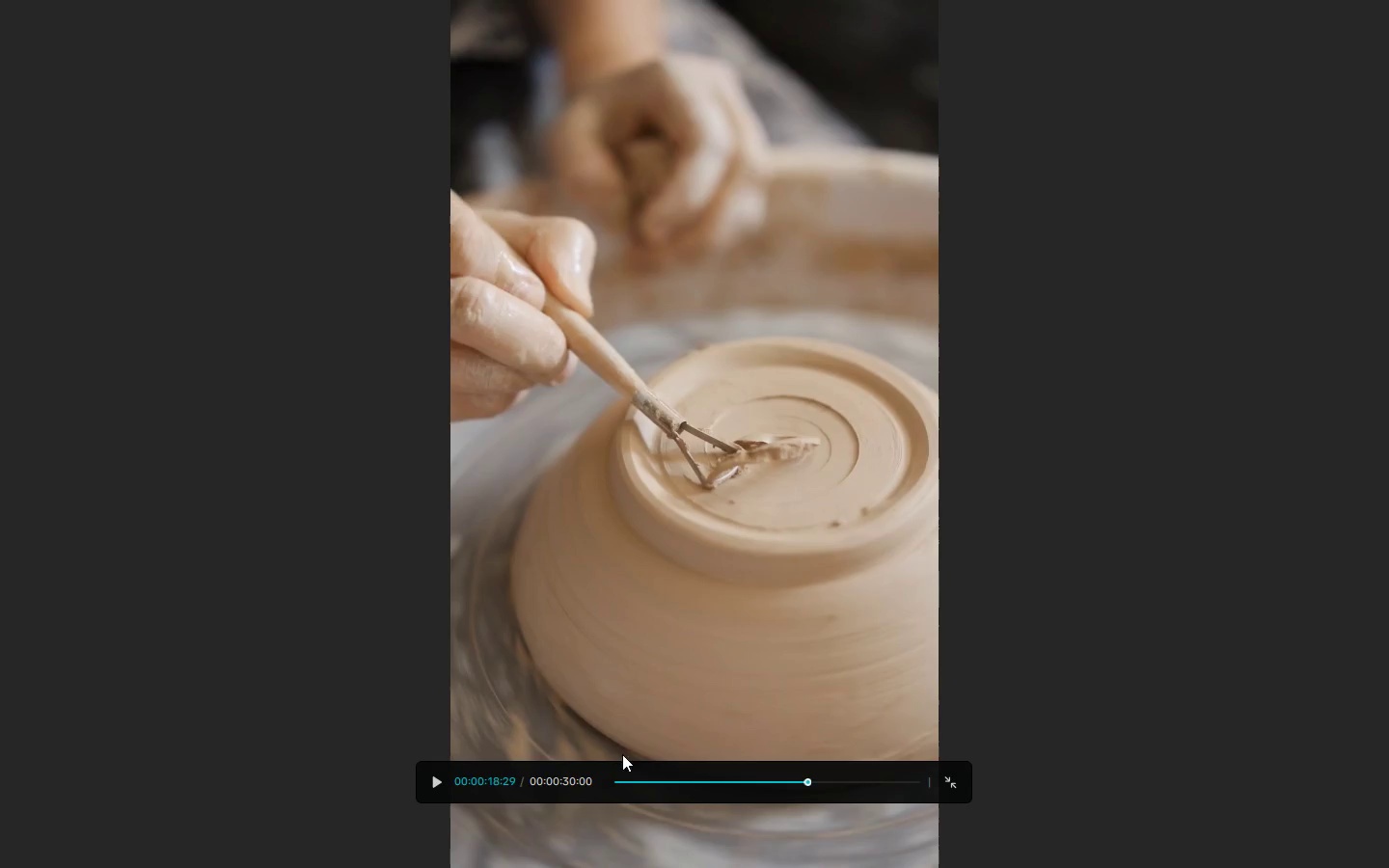 
left_click_drag(start_coordinate=[623, 776], to_coordinate=[562, 789])
 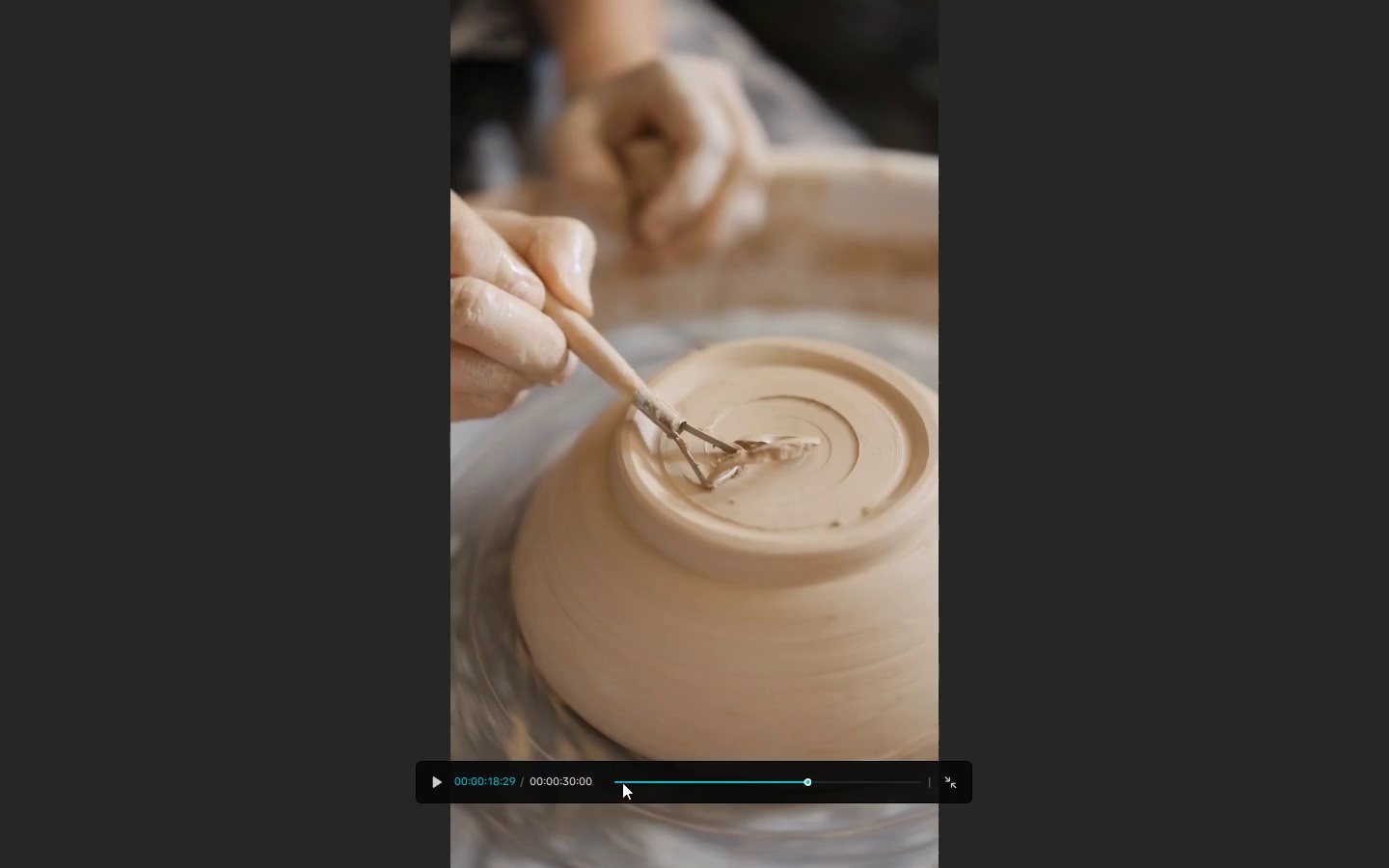 
left_click_drag(start_coordinate=[631, 776], to_coordinate=[588, 781])
 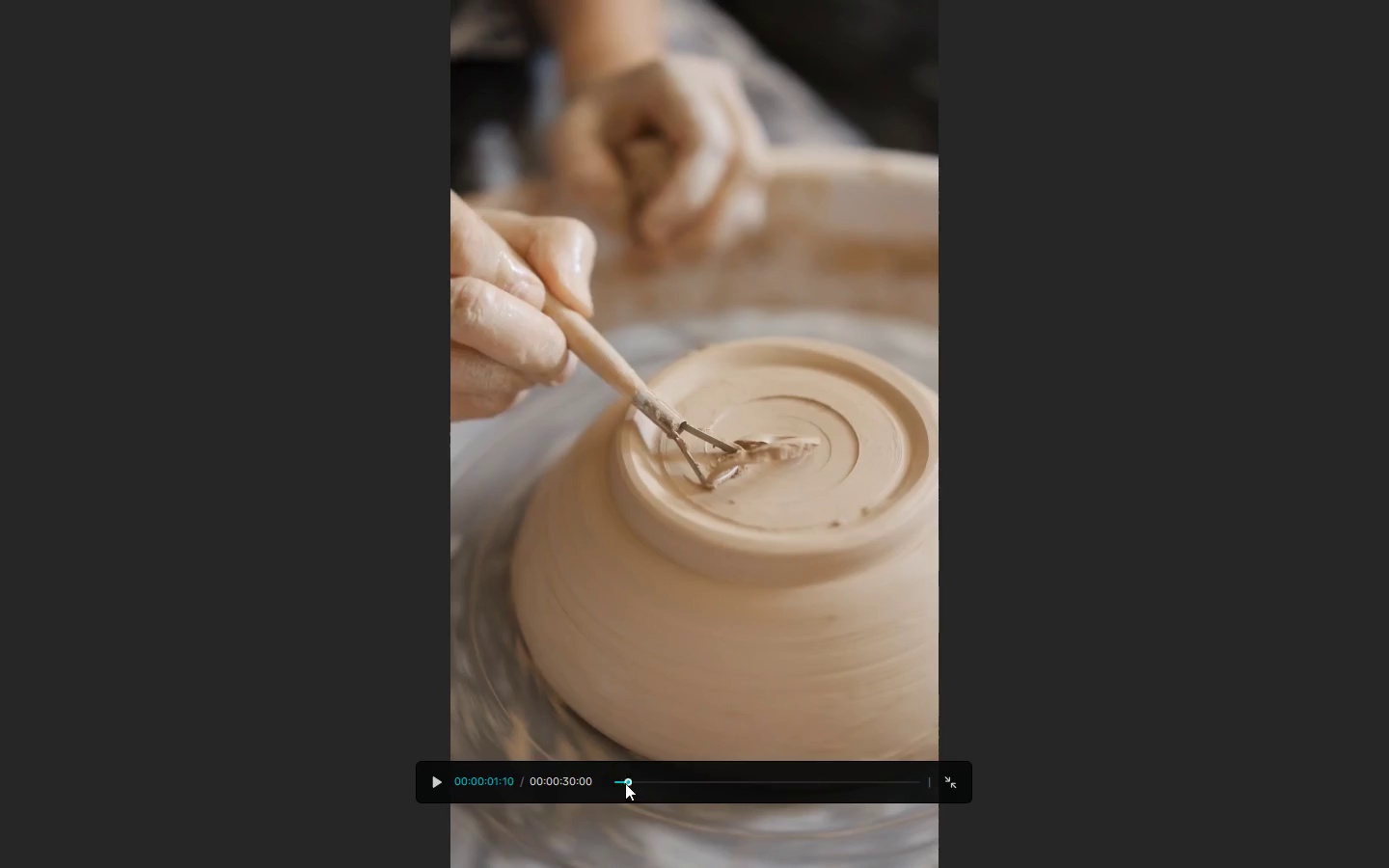 
left_click_drag(start_coordinate=[630, 783], to_coordinate=[587, 785])
 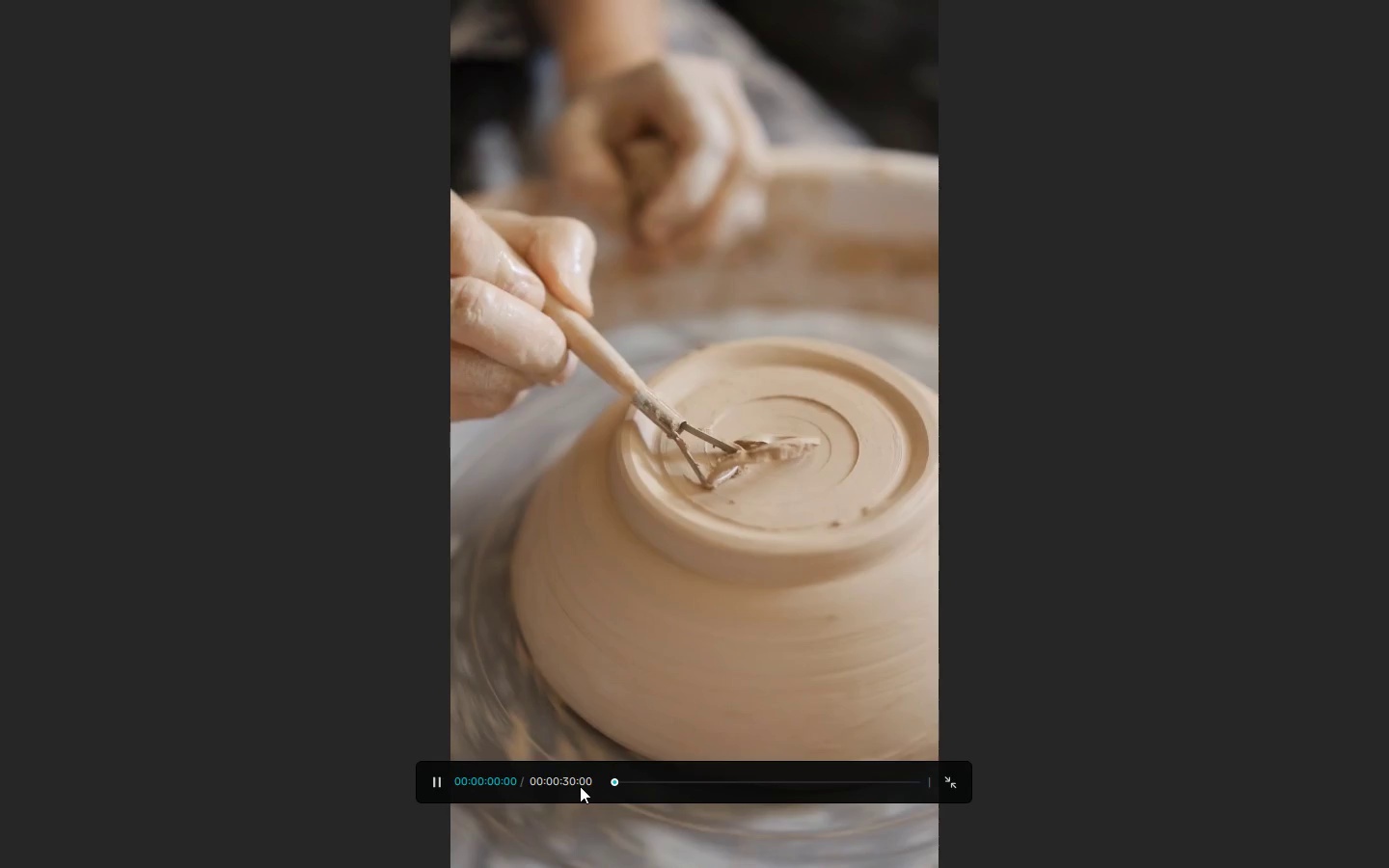 
key(Space)
 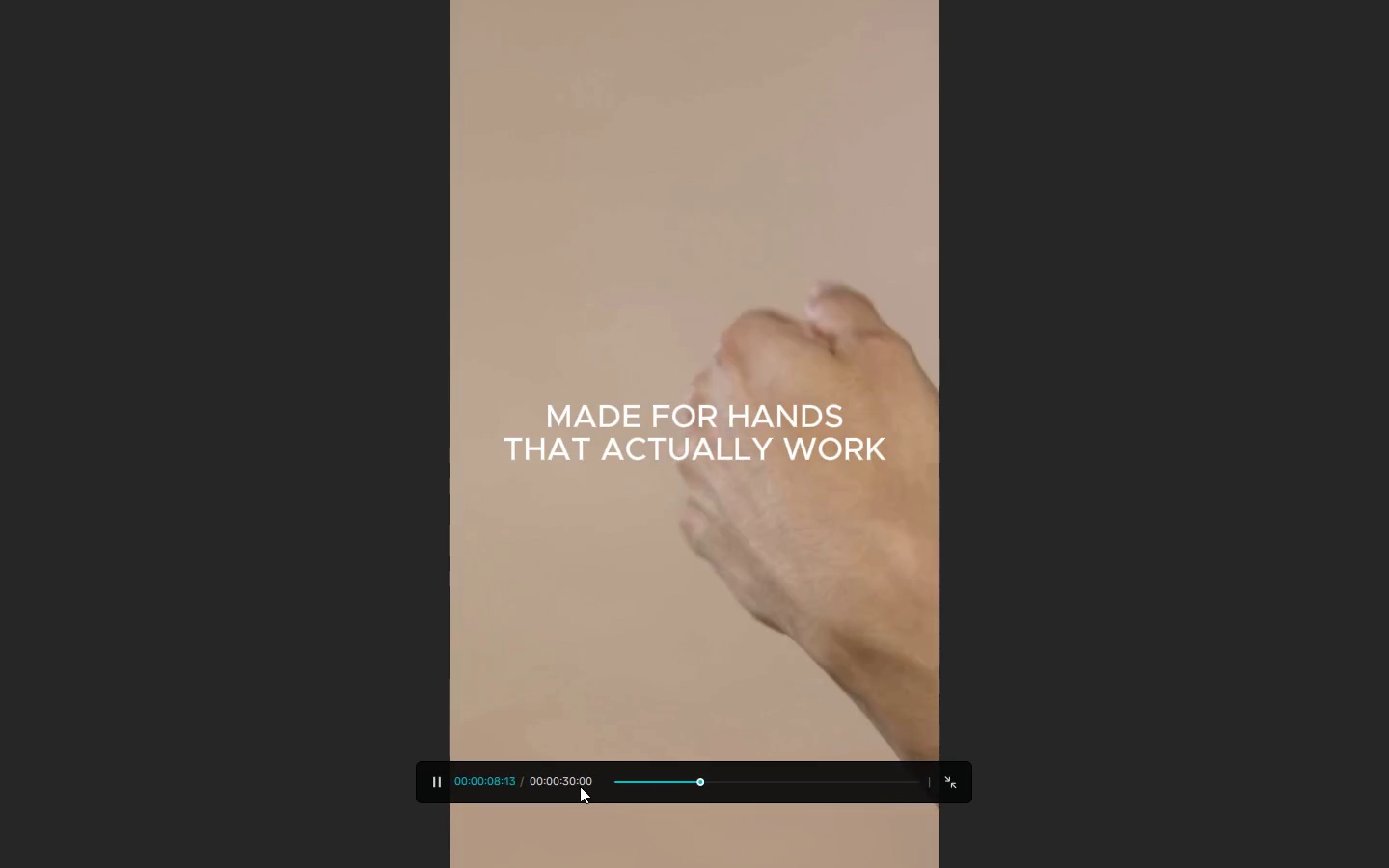 
wait(13.8)
 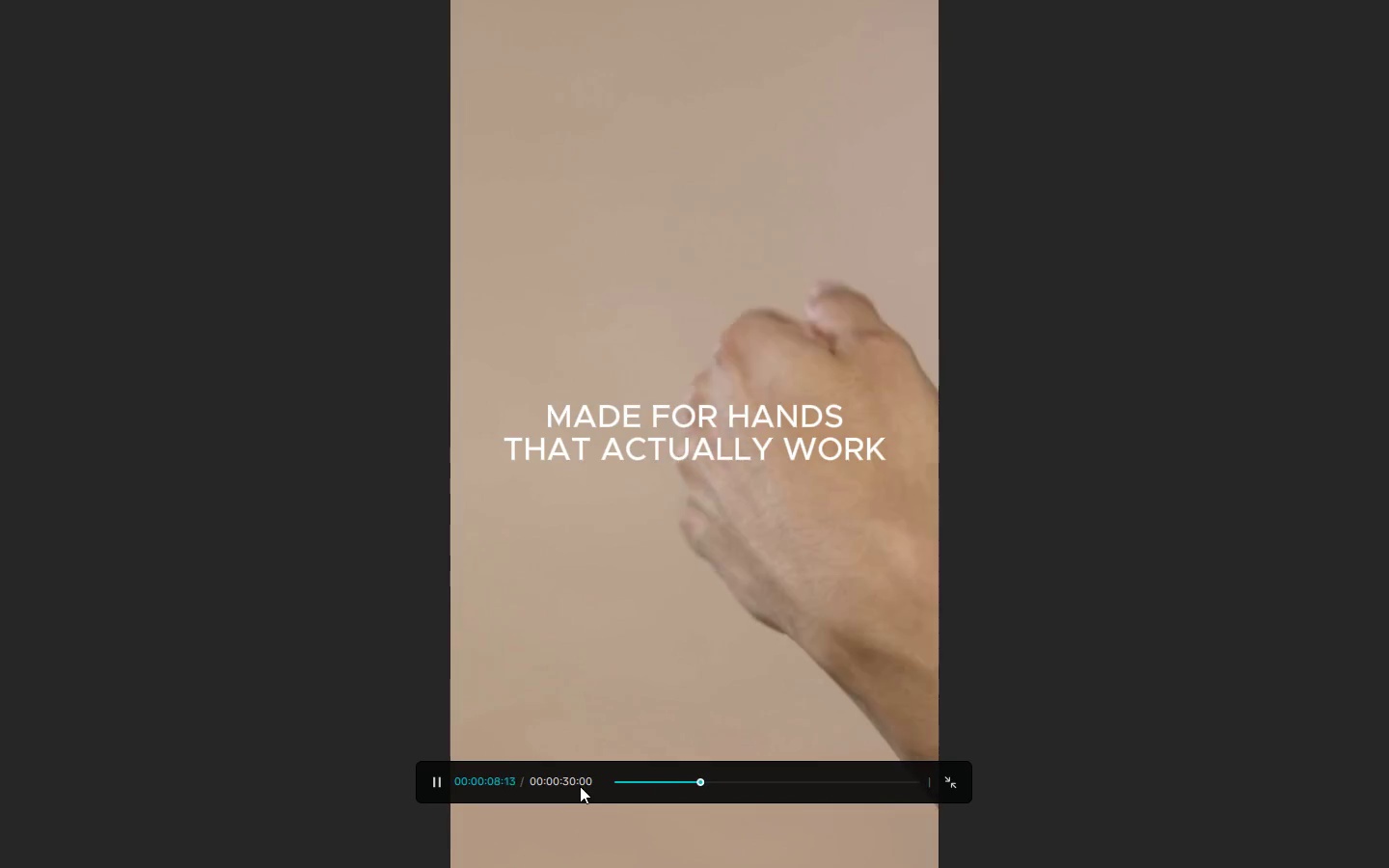 
key(Alt+AltLeft)
 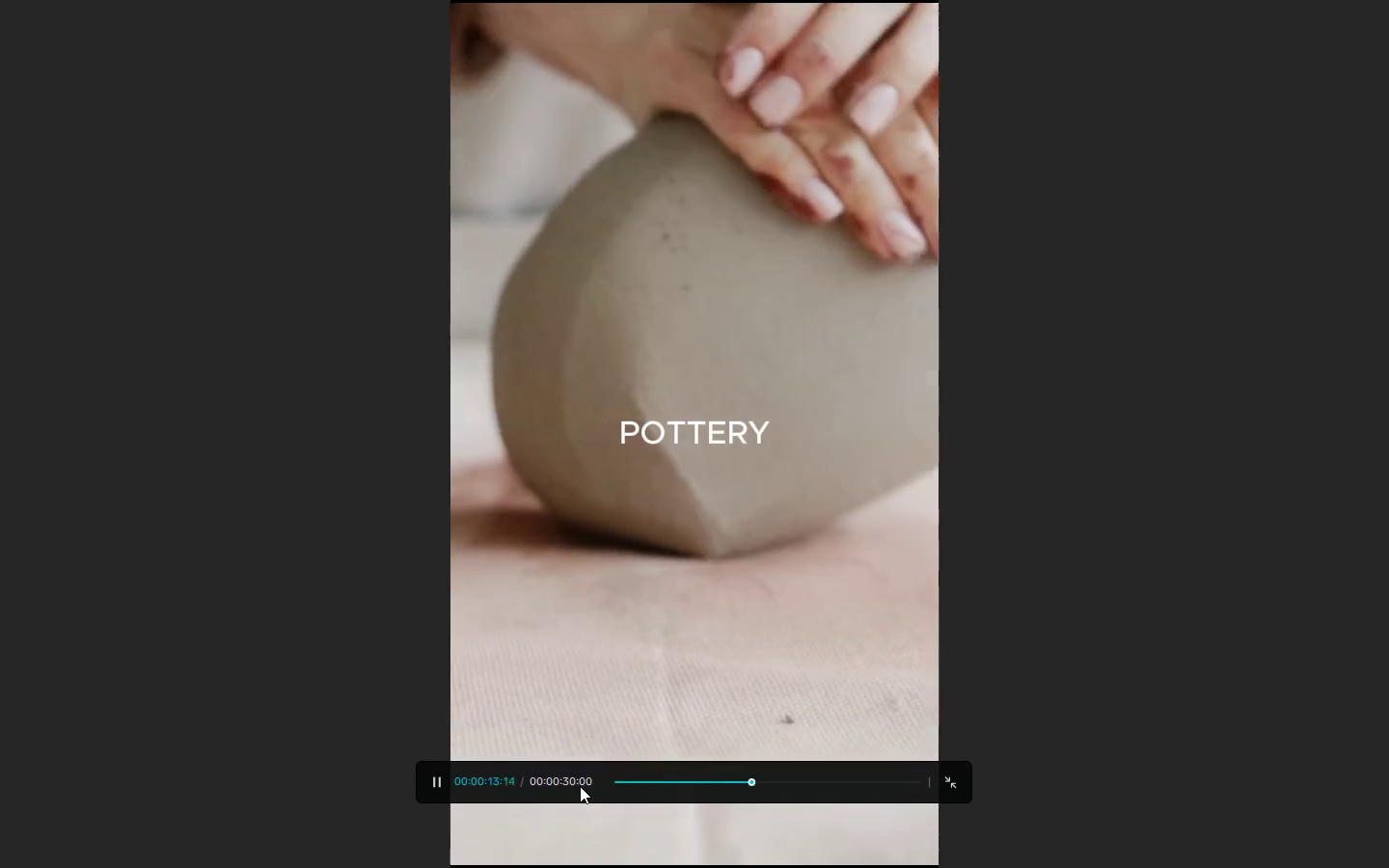 
key(Alt+Tab)
 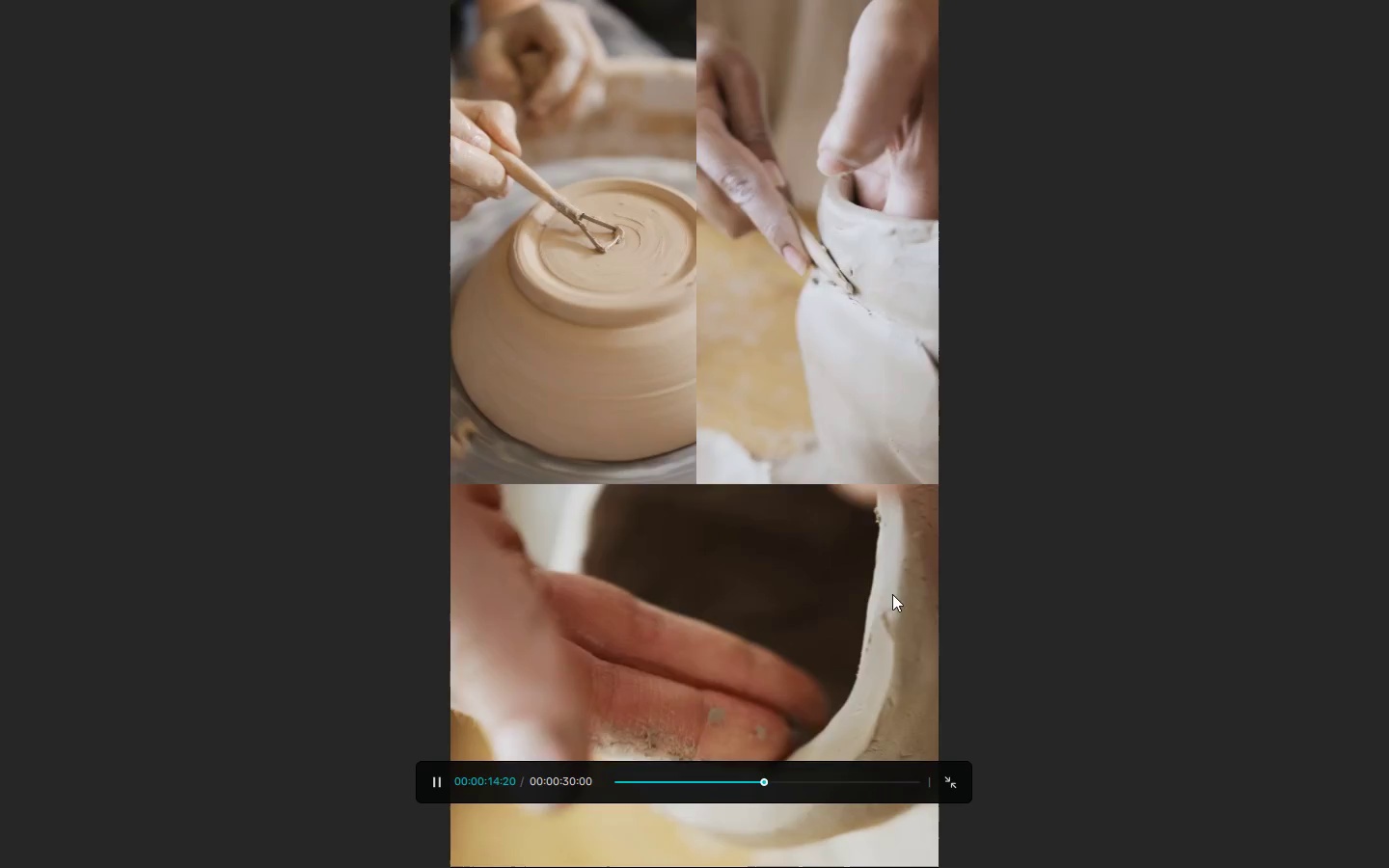 
left_click([854, 590])
 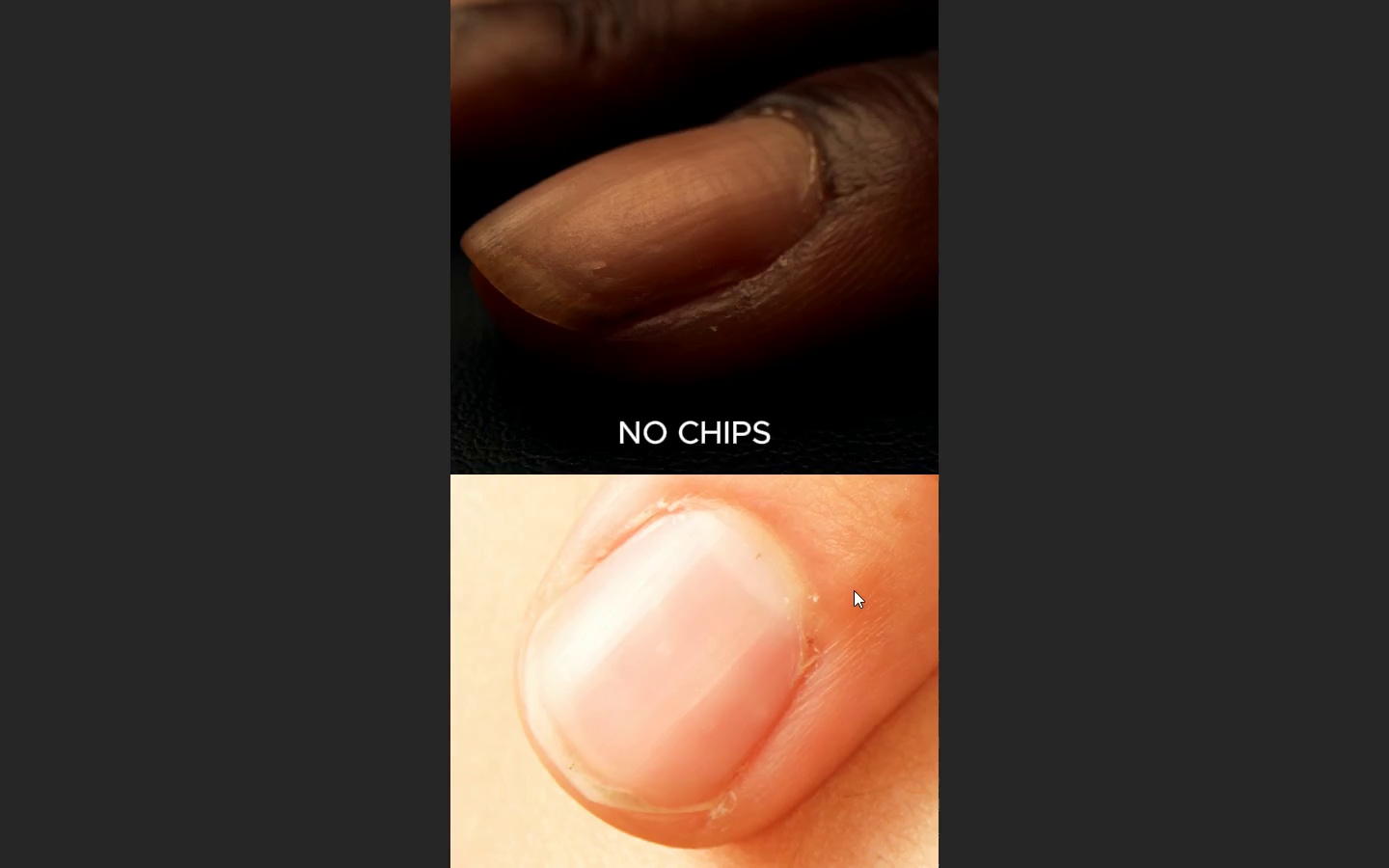 
wait(15.95)
 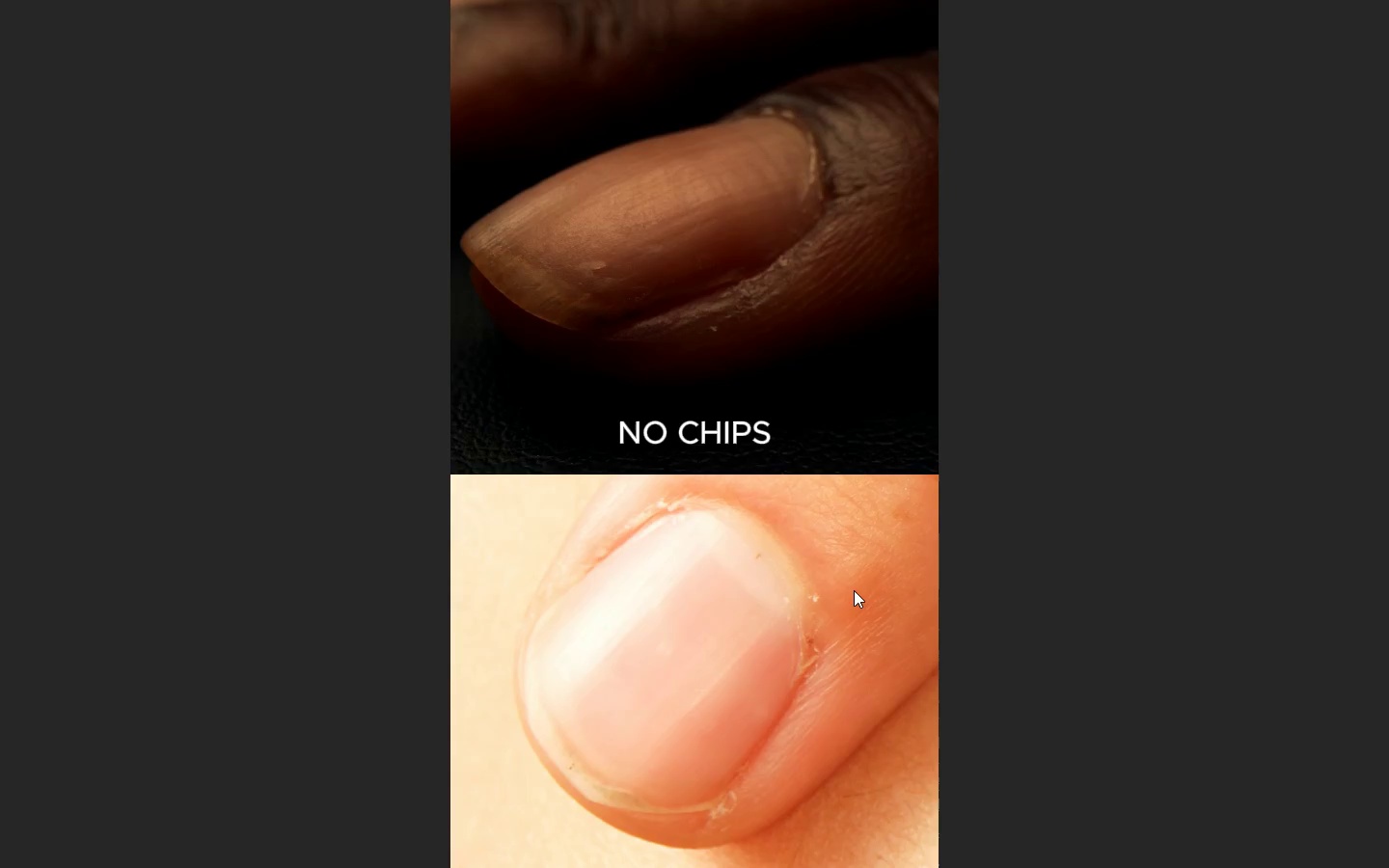 
key(Escape)
 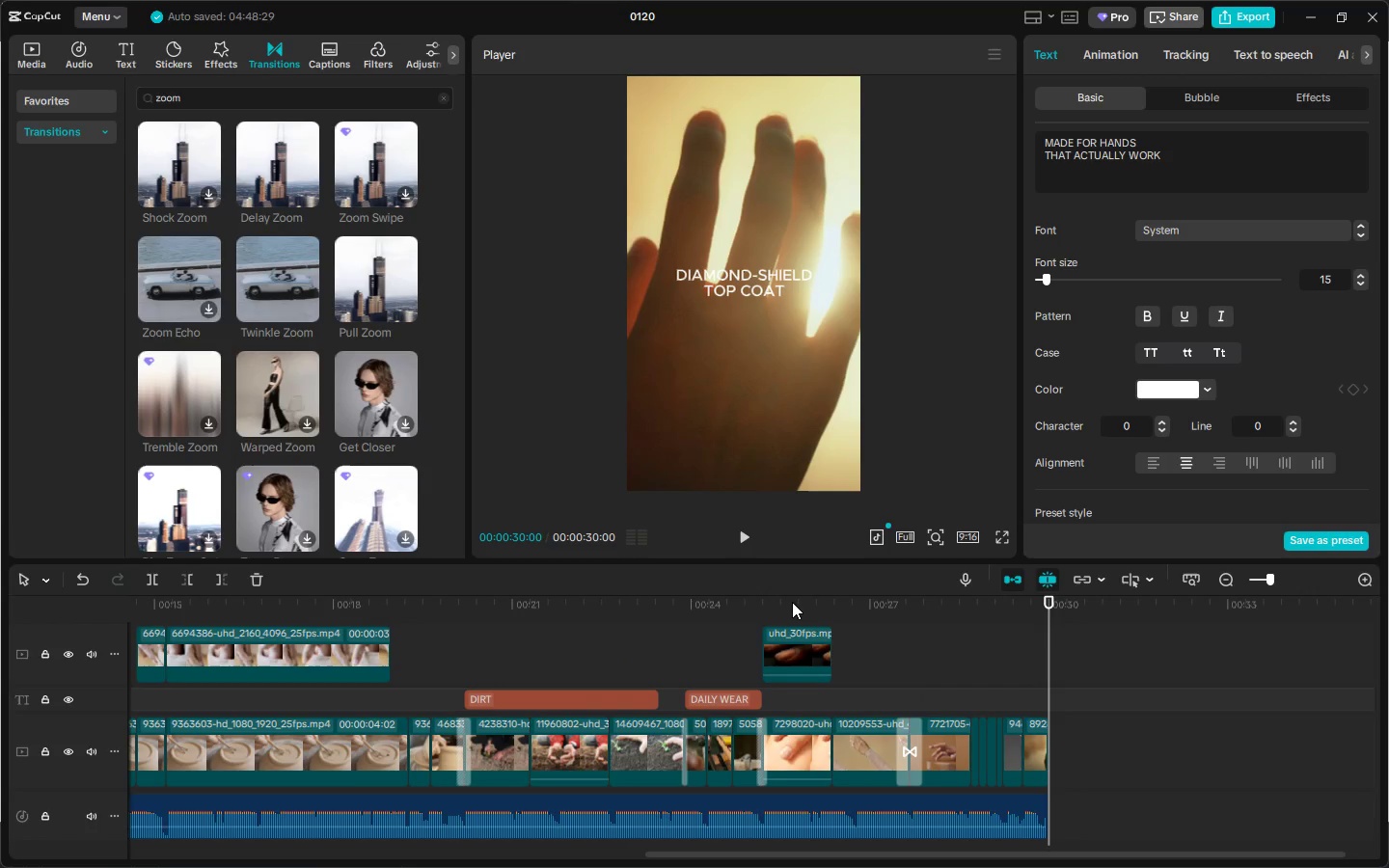 
key(Alt+AltLeft)
 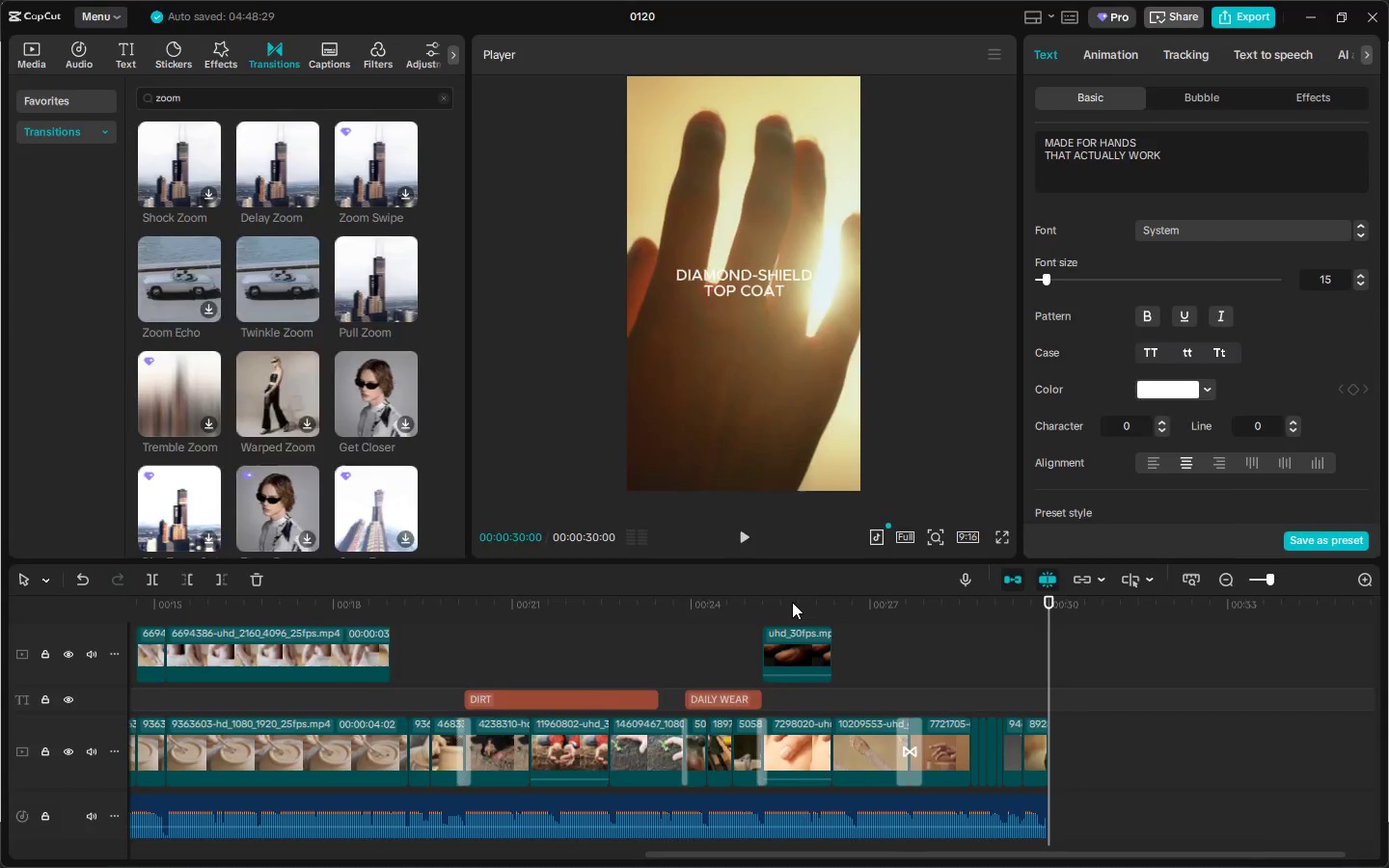 
key(Alt+Tab)